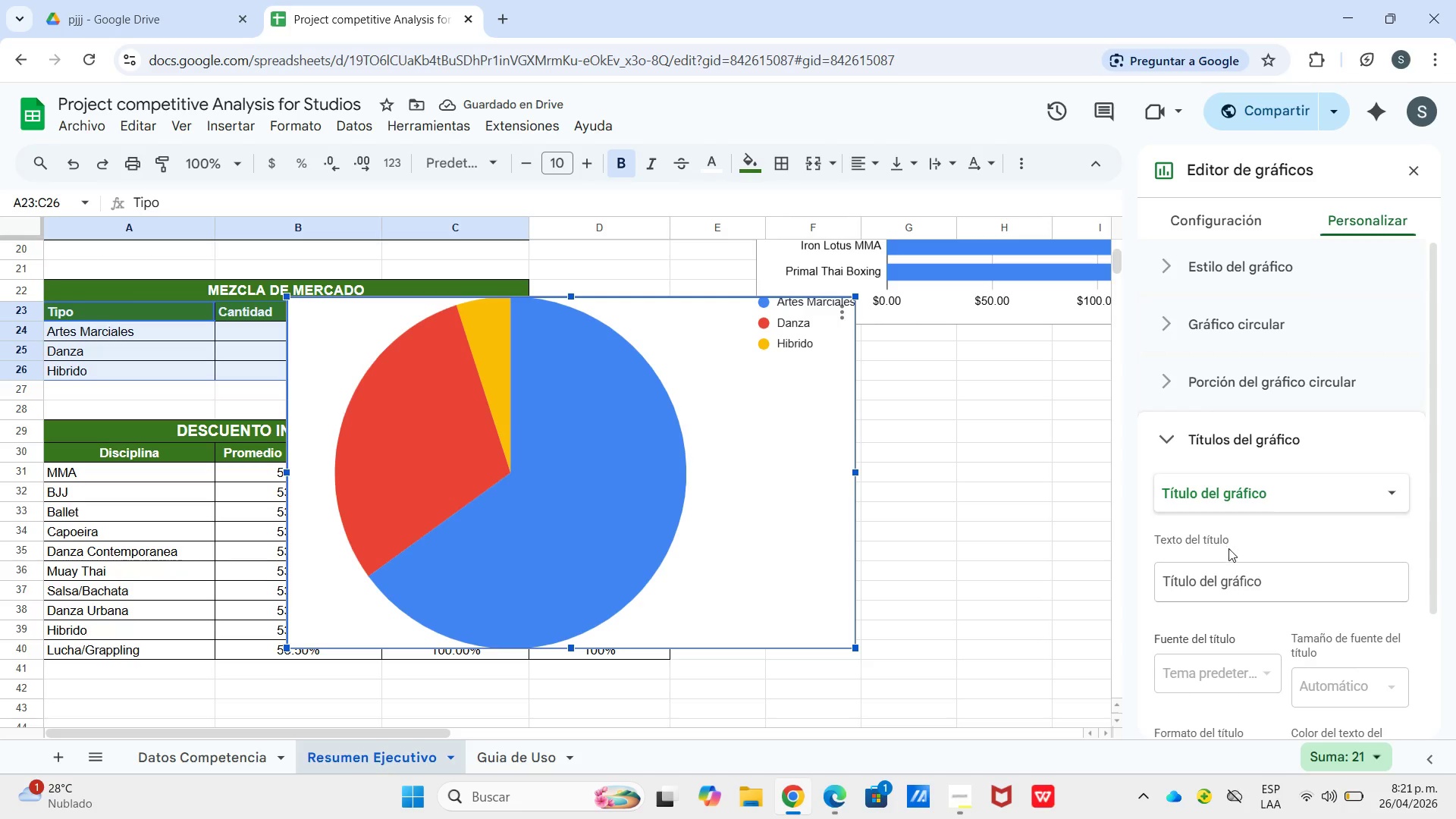 
left_click_drag(start_coordinate=[1232, 553], to_coordinate=[1233, 566])
 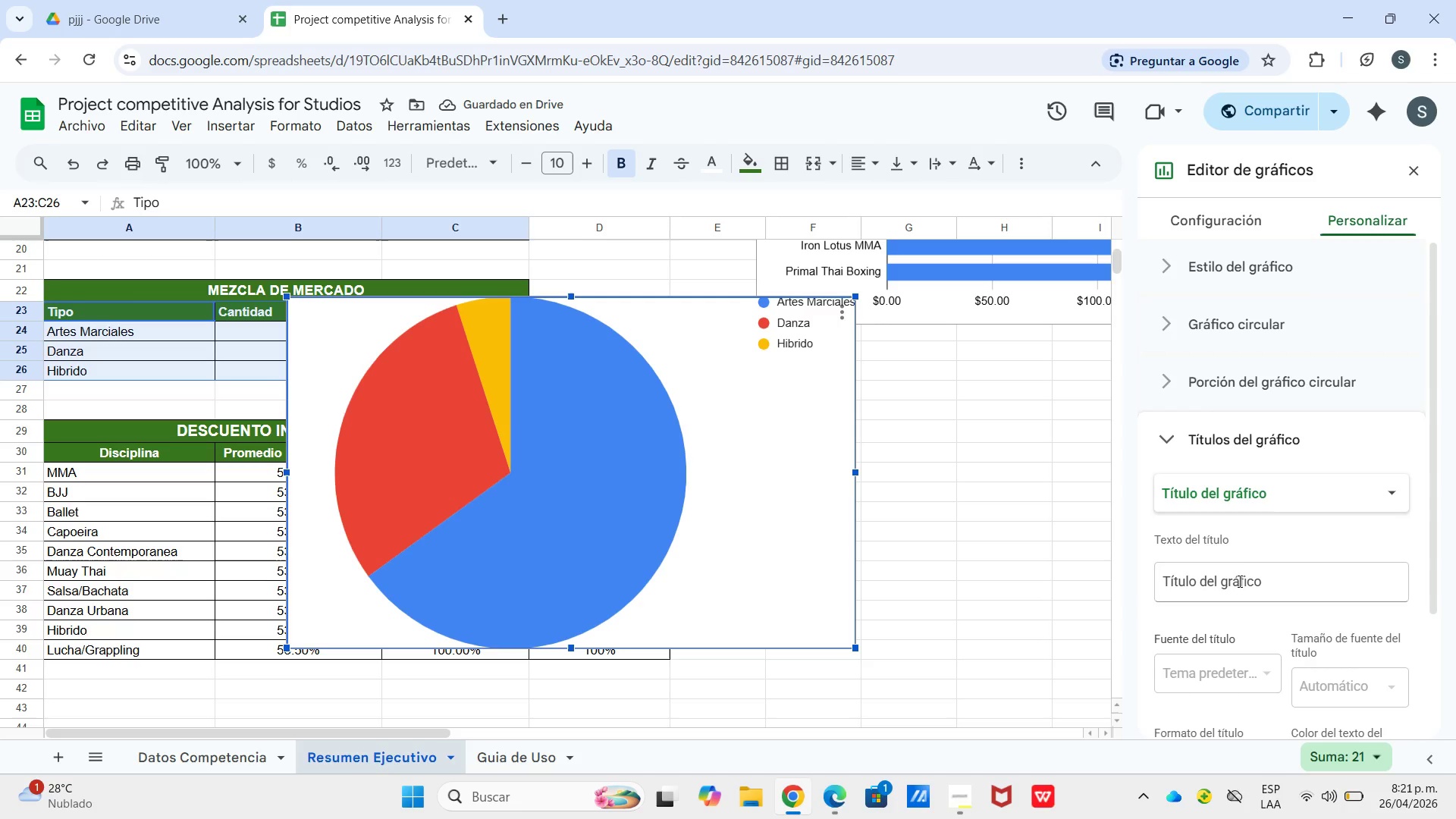 
left_click_drag(start_coordinate=[1238, 581], to_coordinate=[1240, 588])
 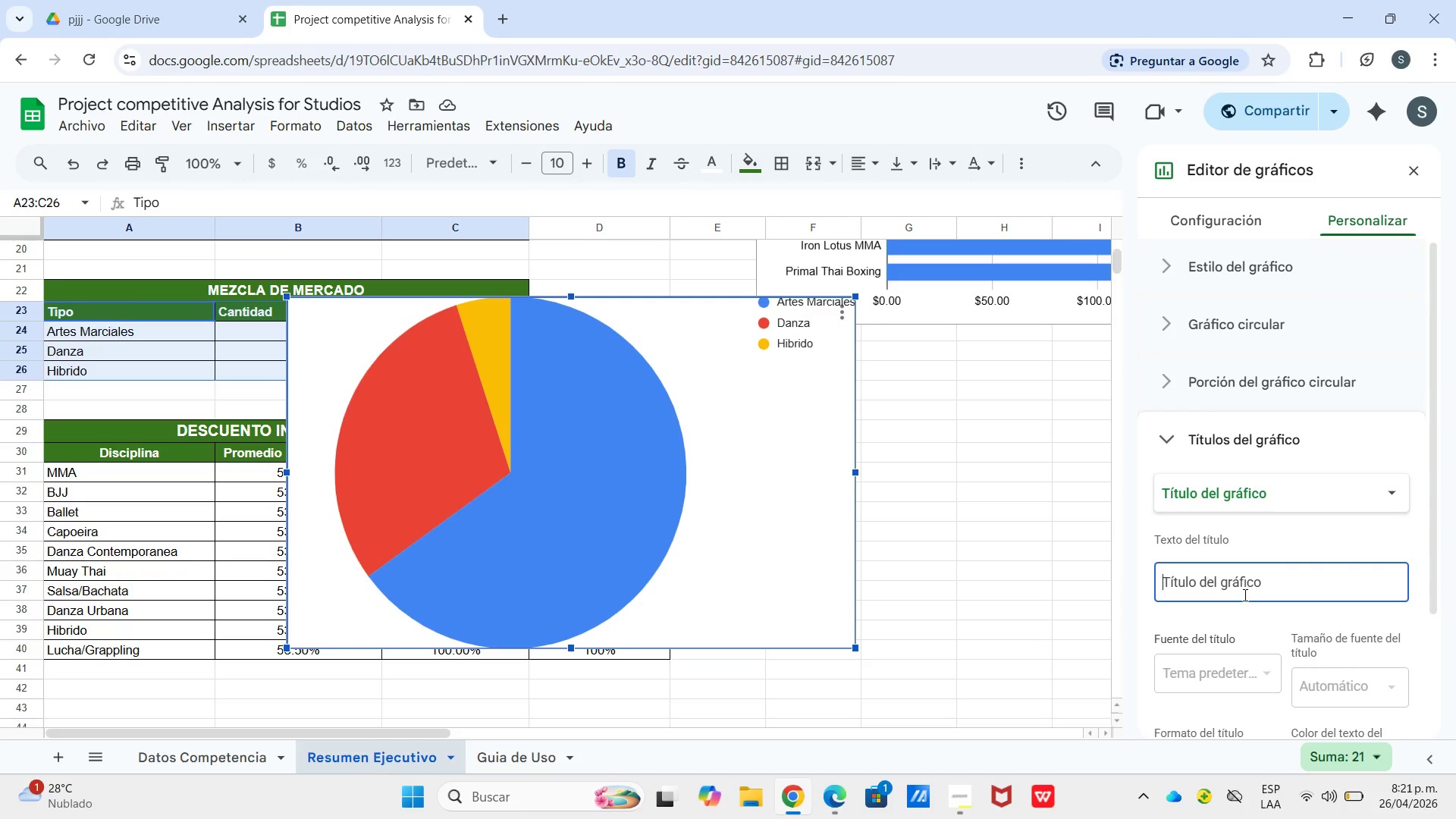 
type(Mezclar de Mercado)
 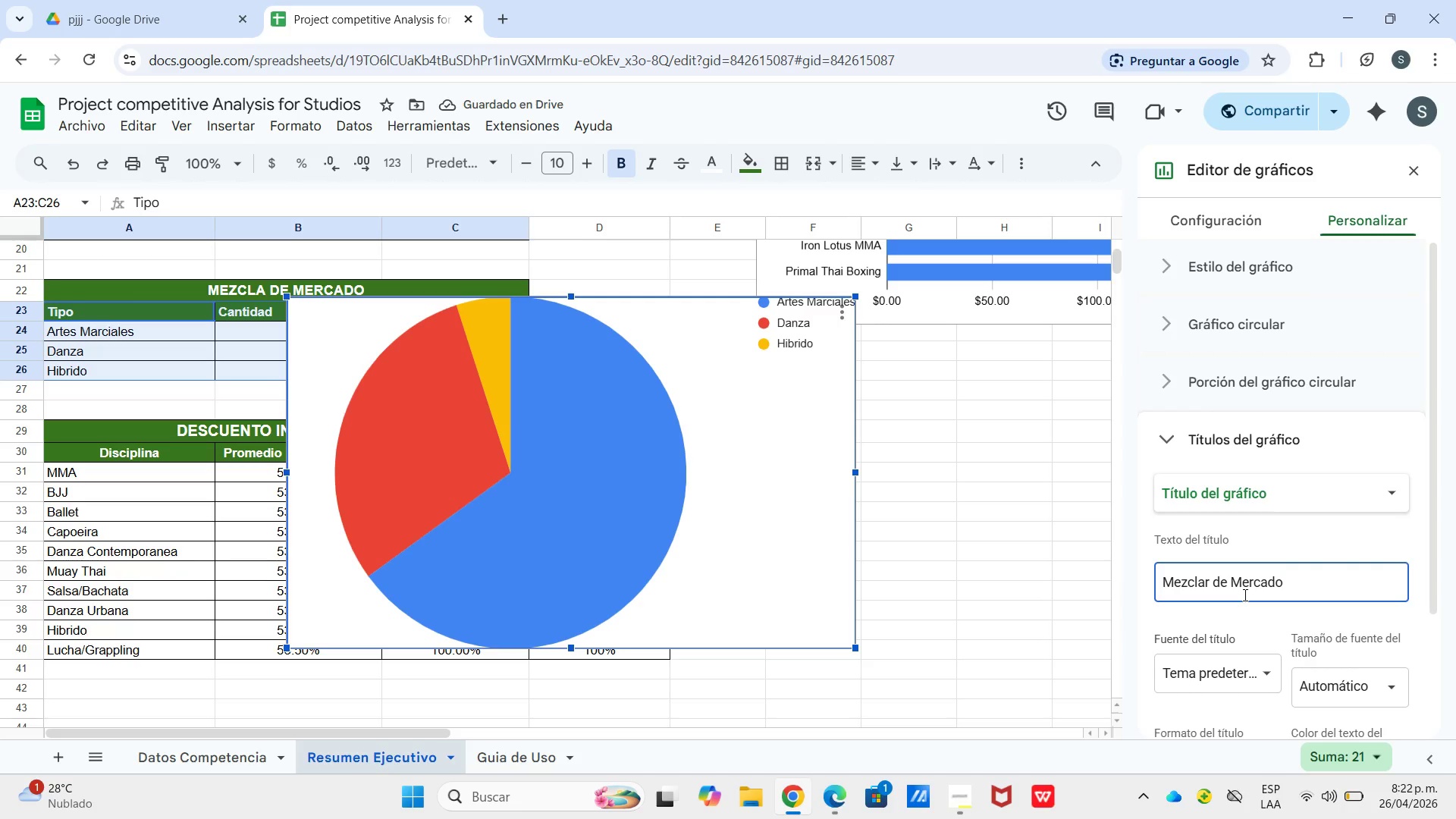 
left_click([1414, 172])
 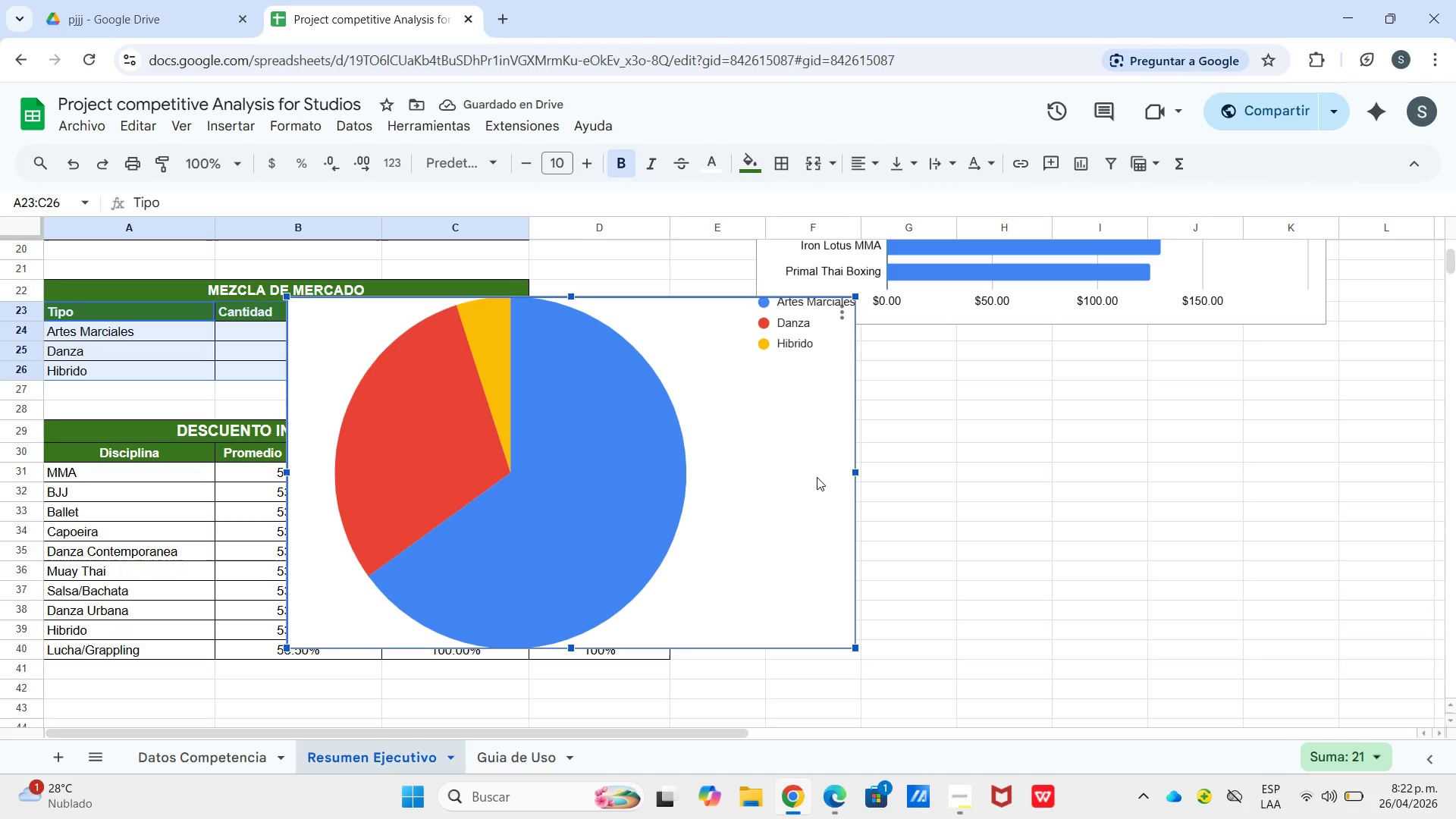 
left_click_drag(start_coordinate=[711, 478], to_coordinate=[1042, 577])
 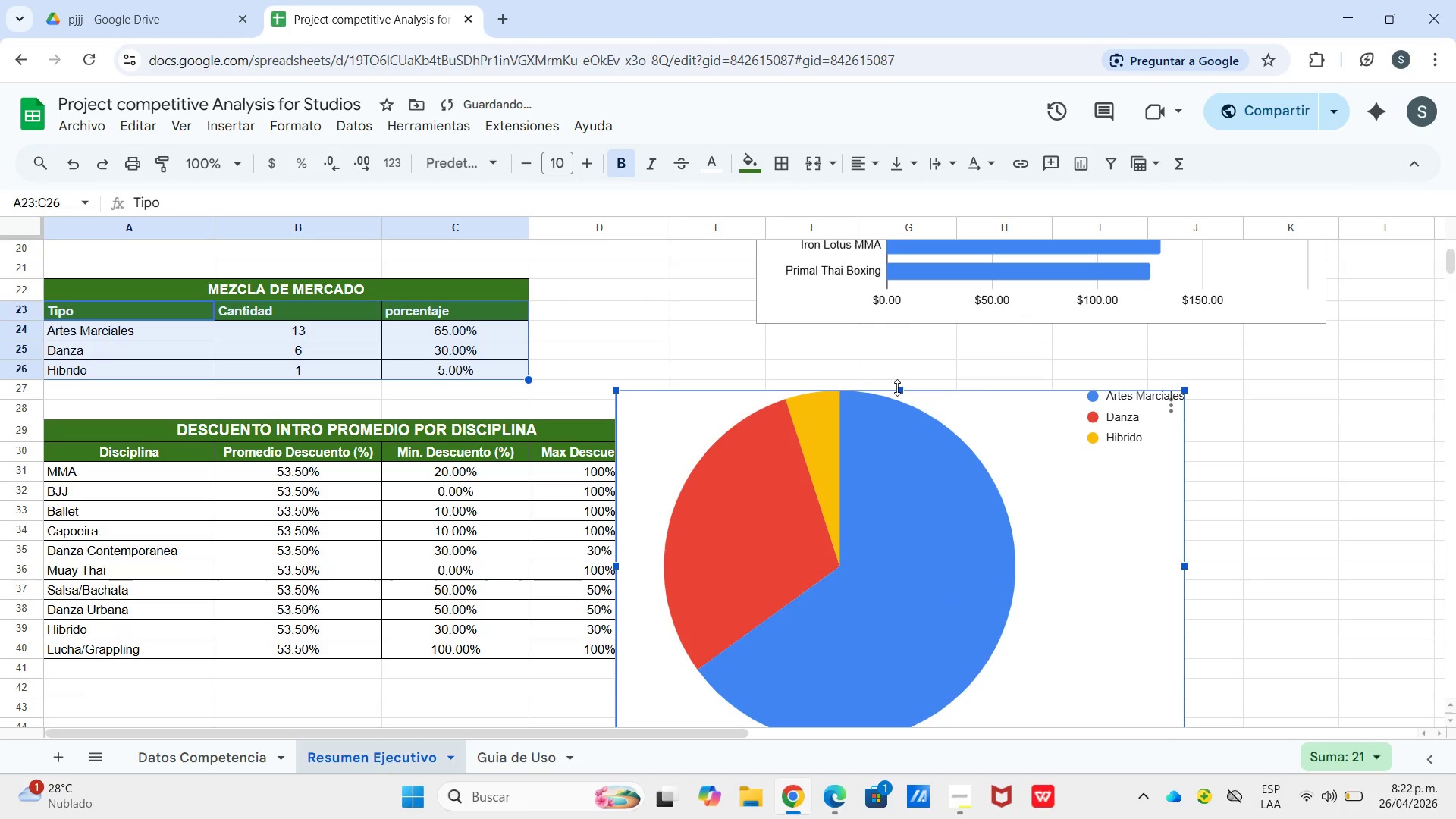 
left_click_drag(start_coordinate=[897, 388], to_coordinate=[893, 359])
 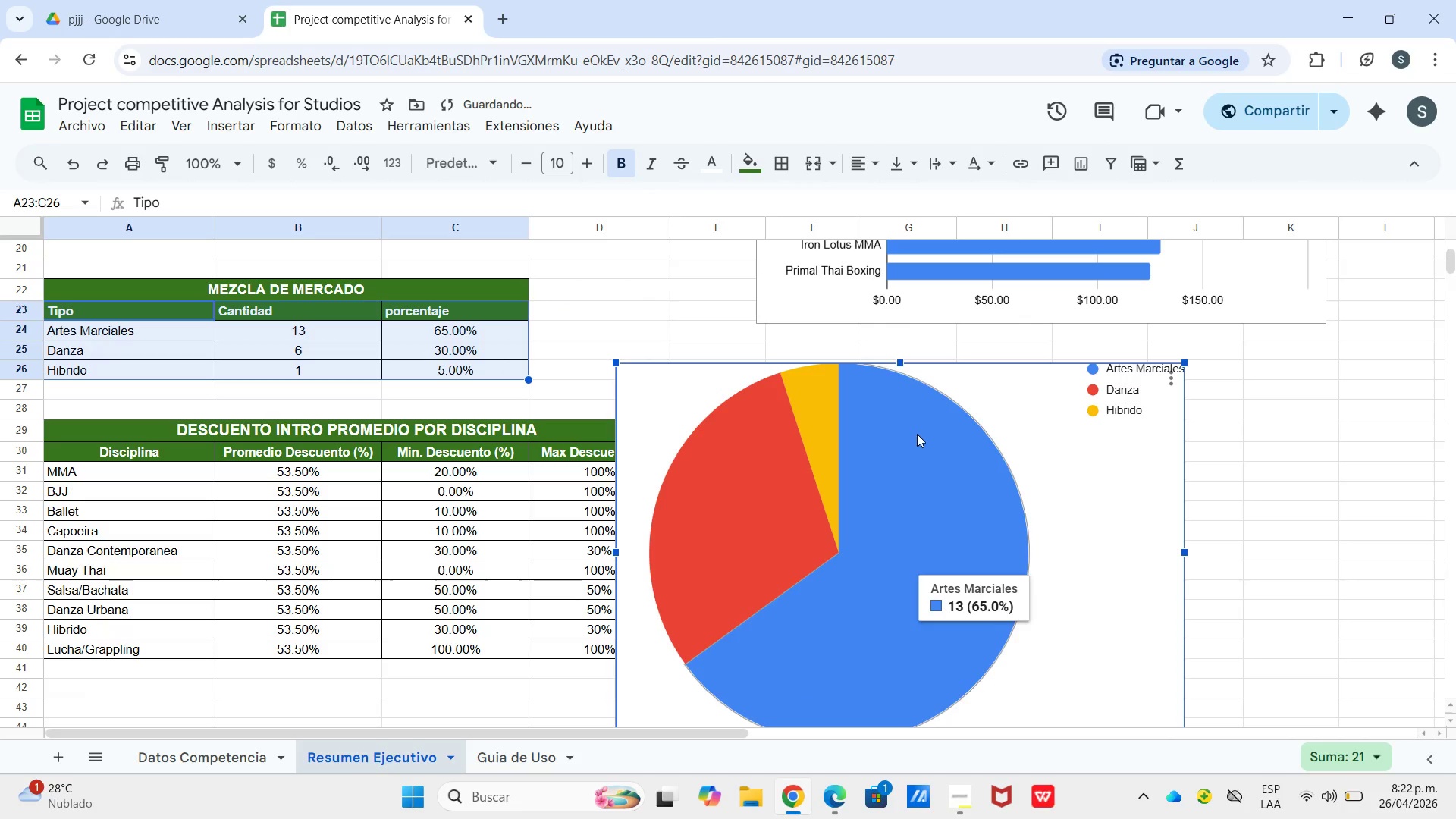 
left_click_drag(start_coordinate=[917, 438], to_coordinate=[1081, 445])
 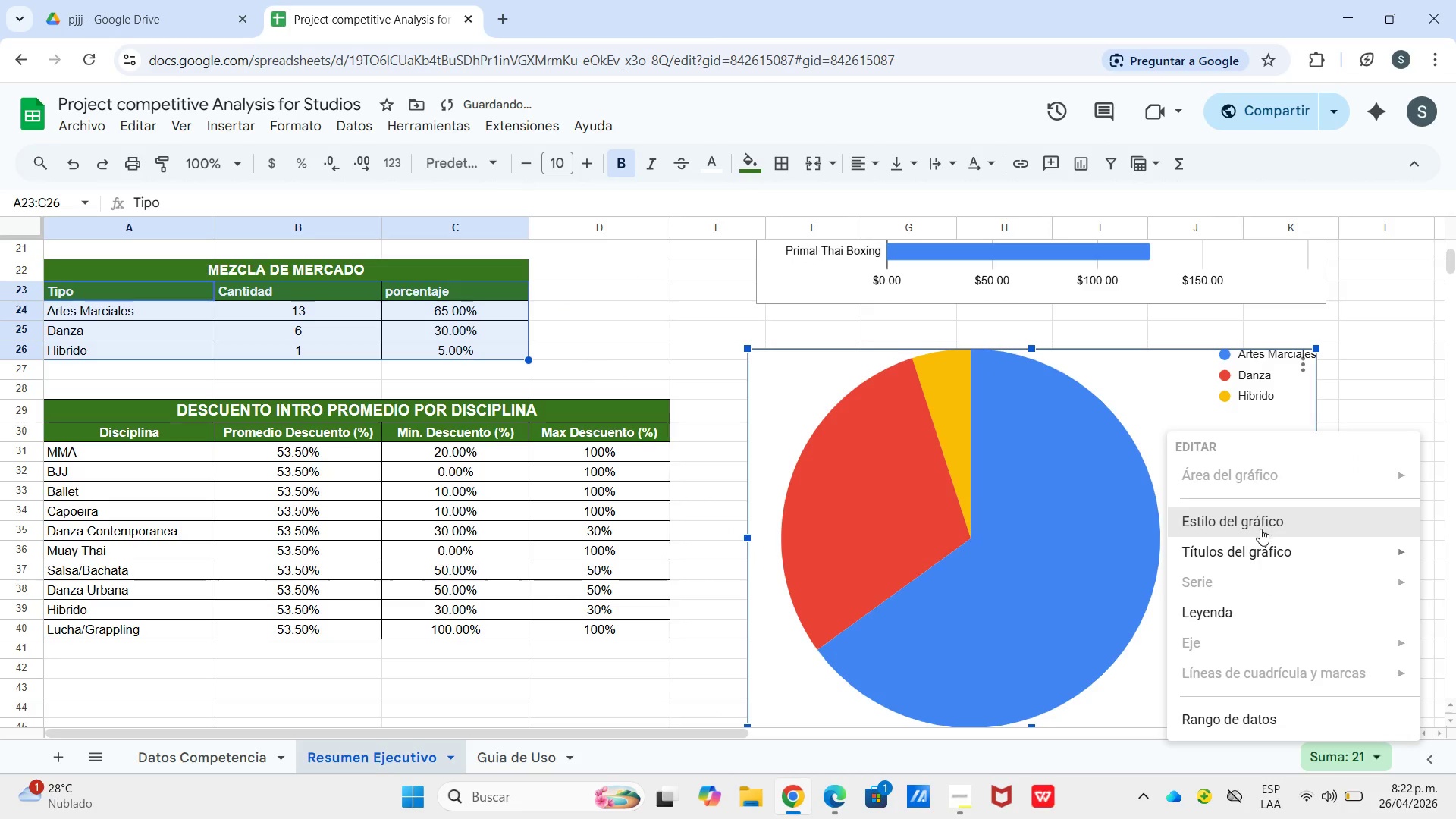 
left_click([1246, 548])
 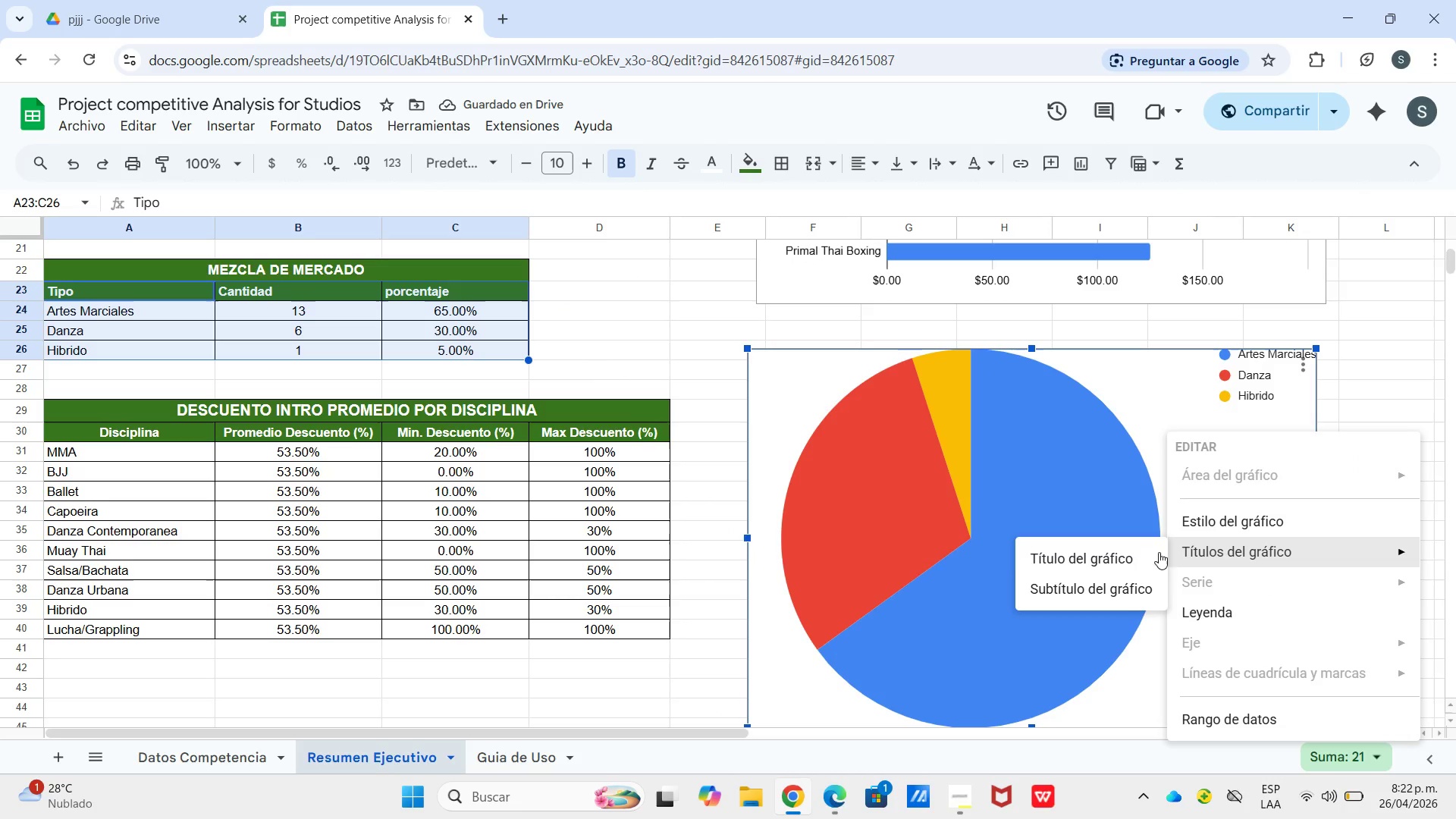 
left_click([1099, 551])
 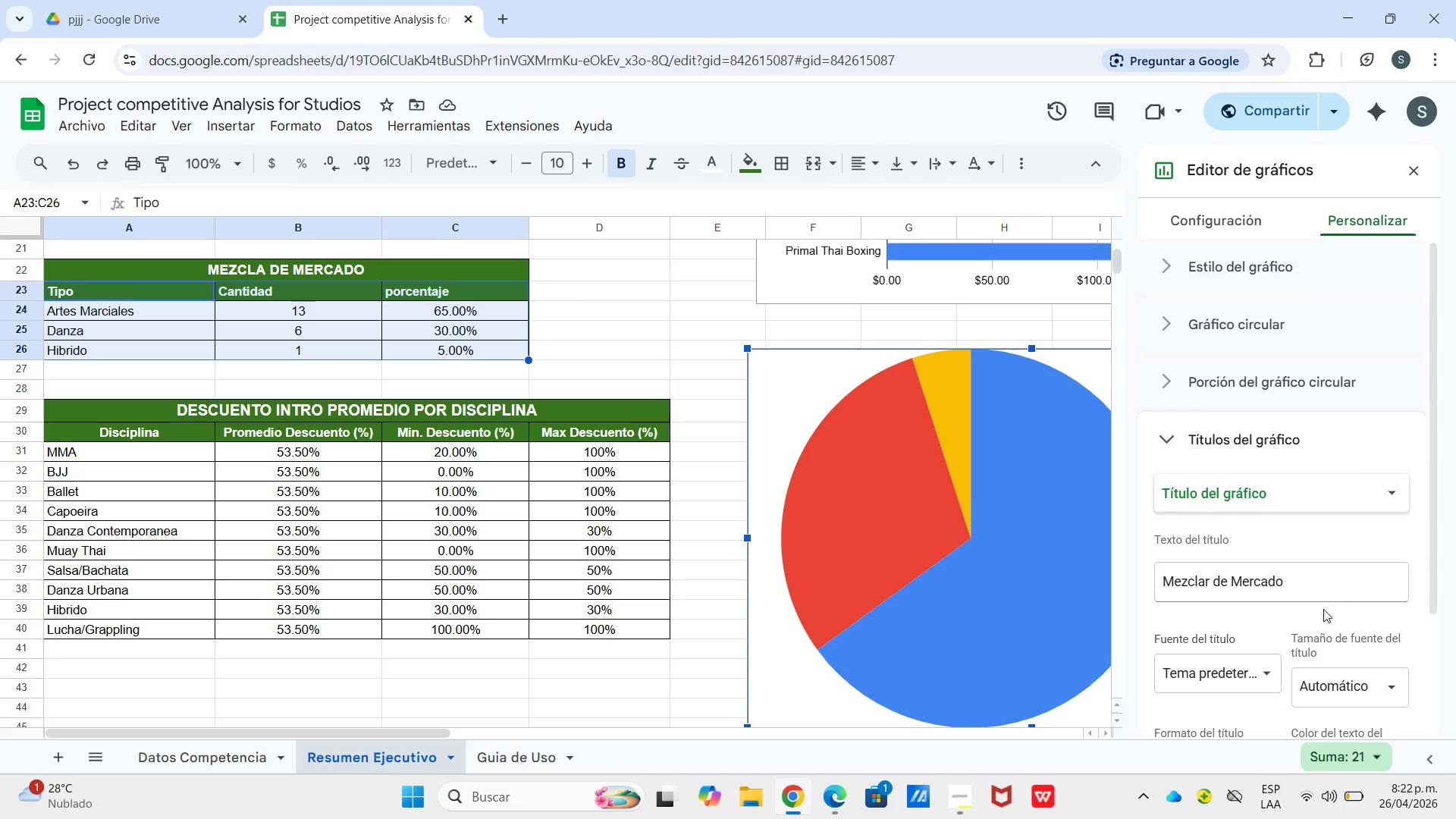 
scroll: coordinate [1302, 612], scroll_direction: down, amount: 1.0
 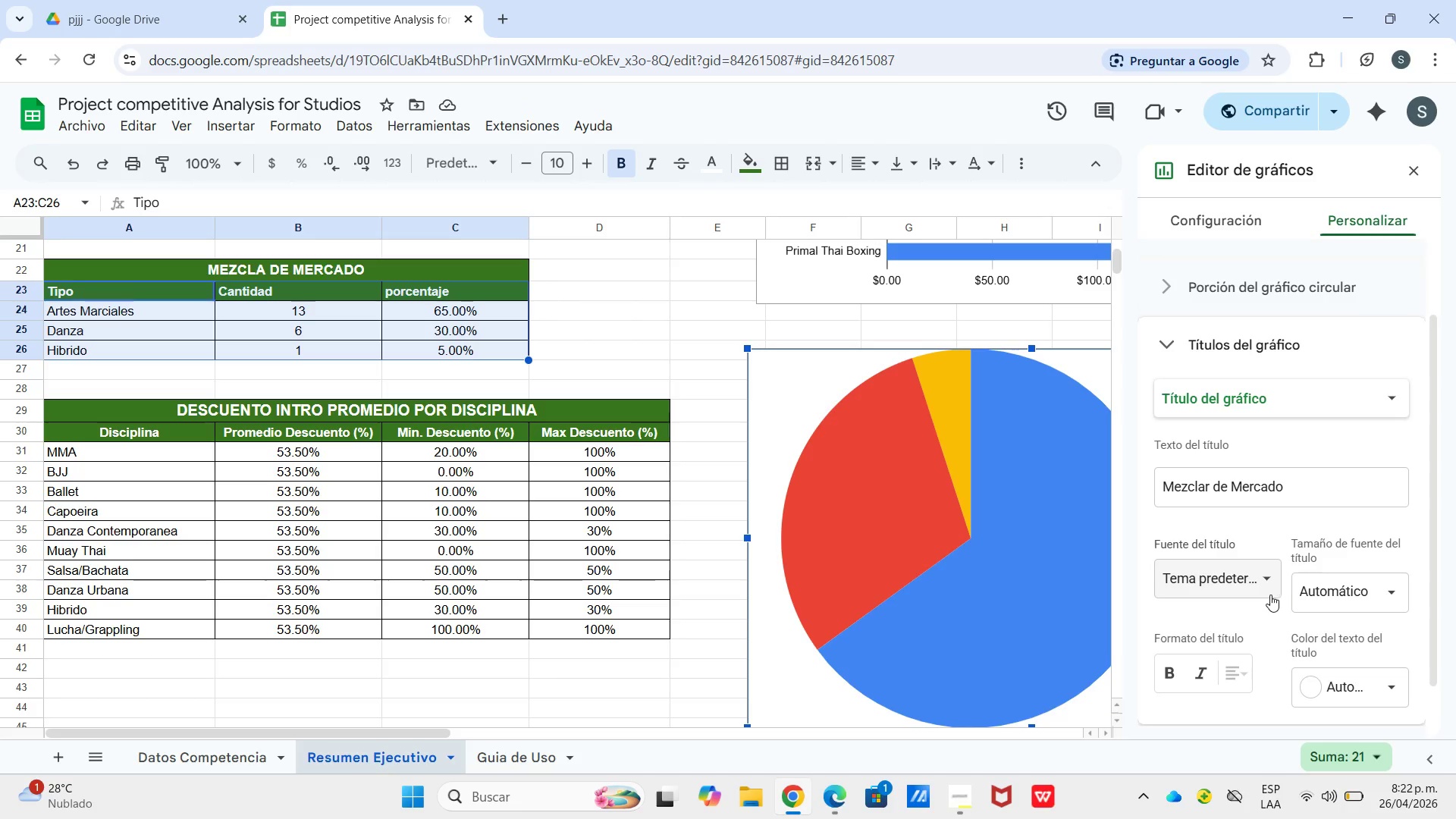 
left_click([1269, 582])
 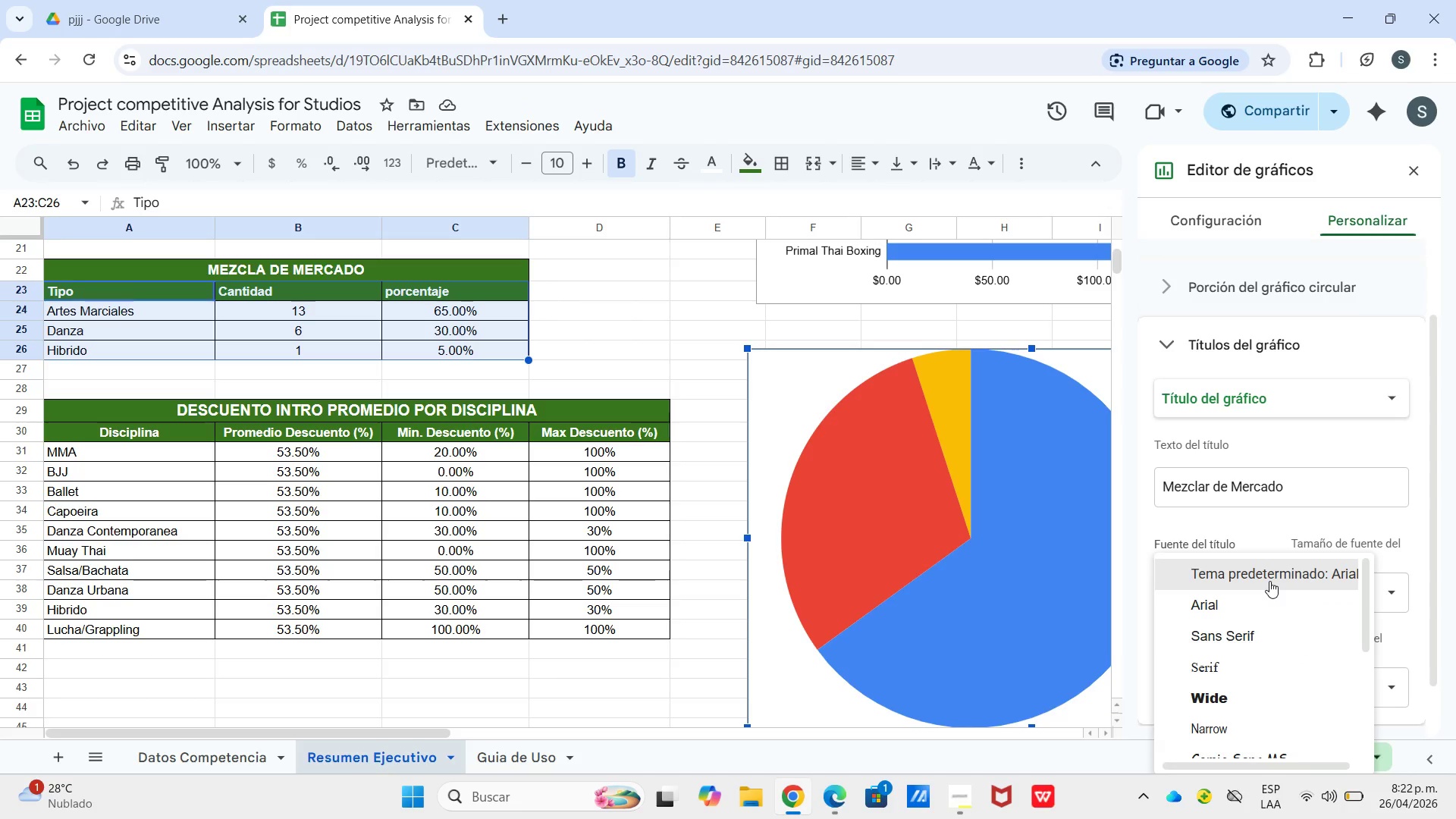 
left_click([1269, 581])
 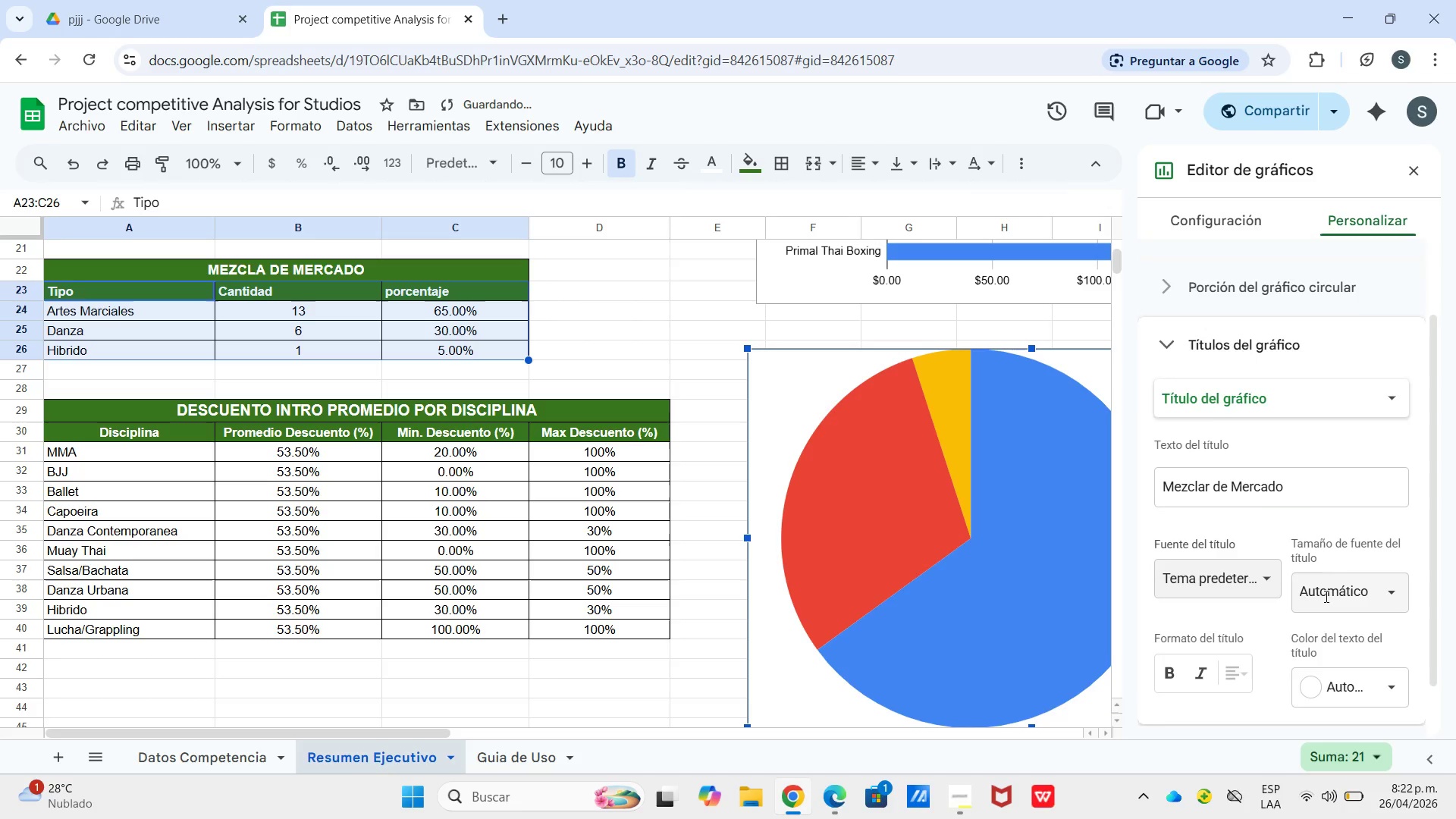 
scroll: coordinate [1357, 617], scroll_direction: down, amount: 4.0
 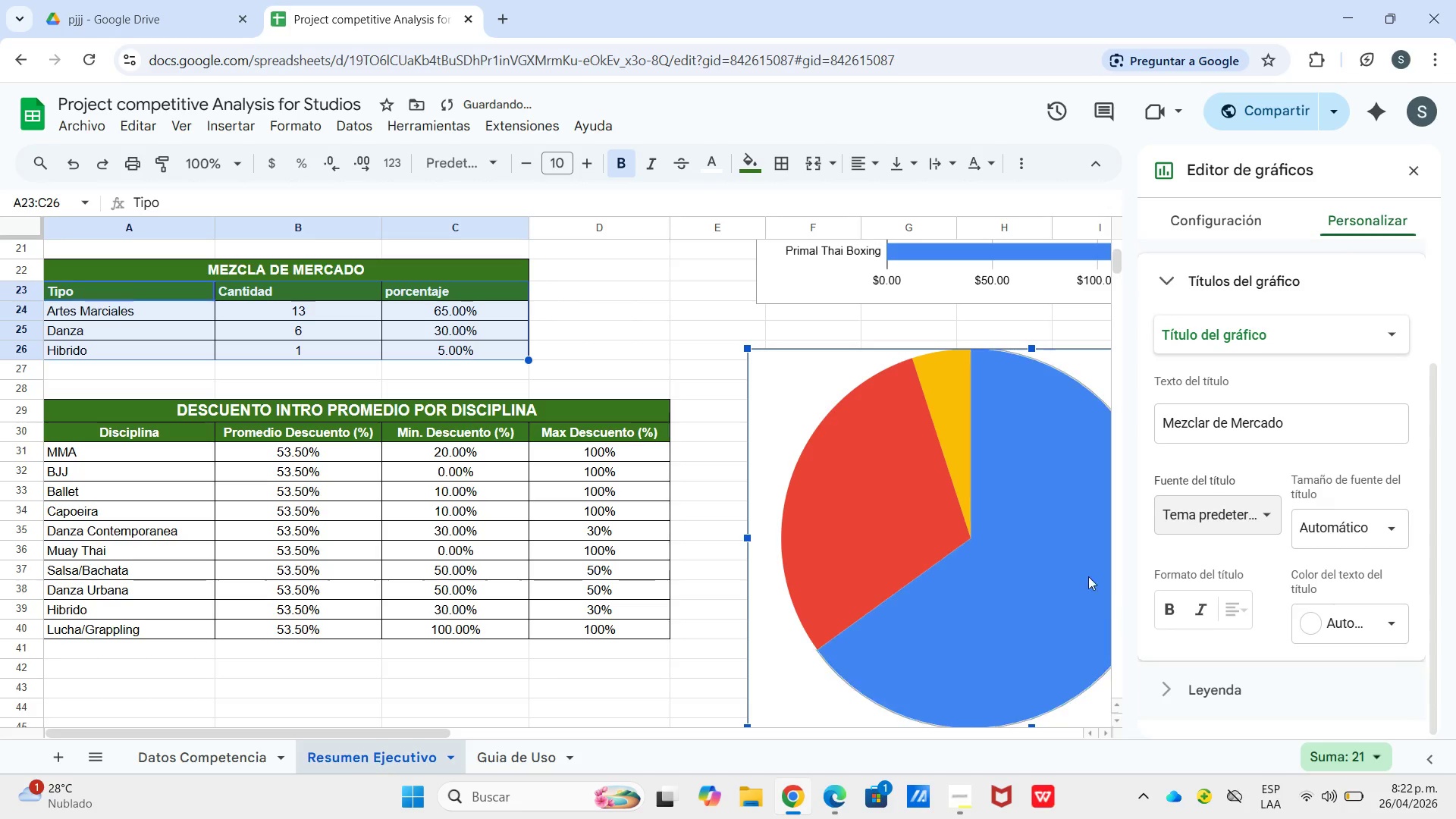 
left_click([1077, 570])
 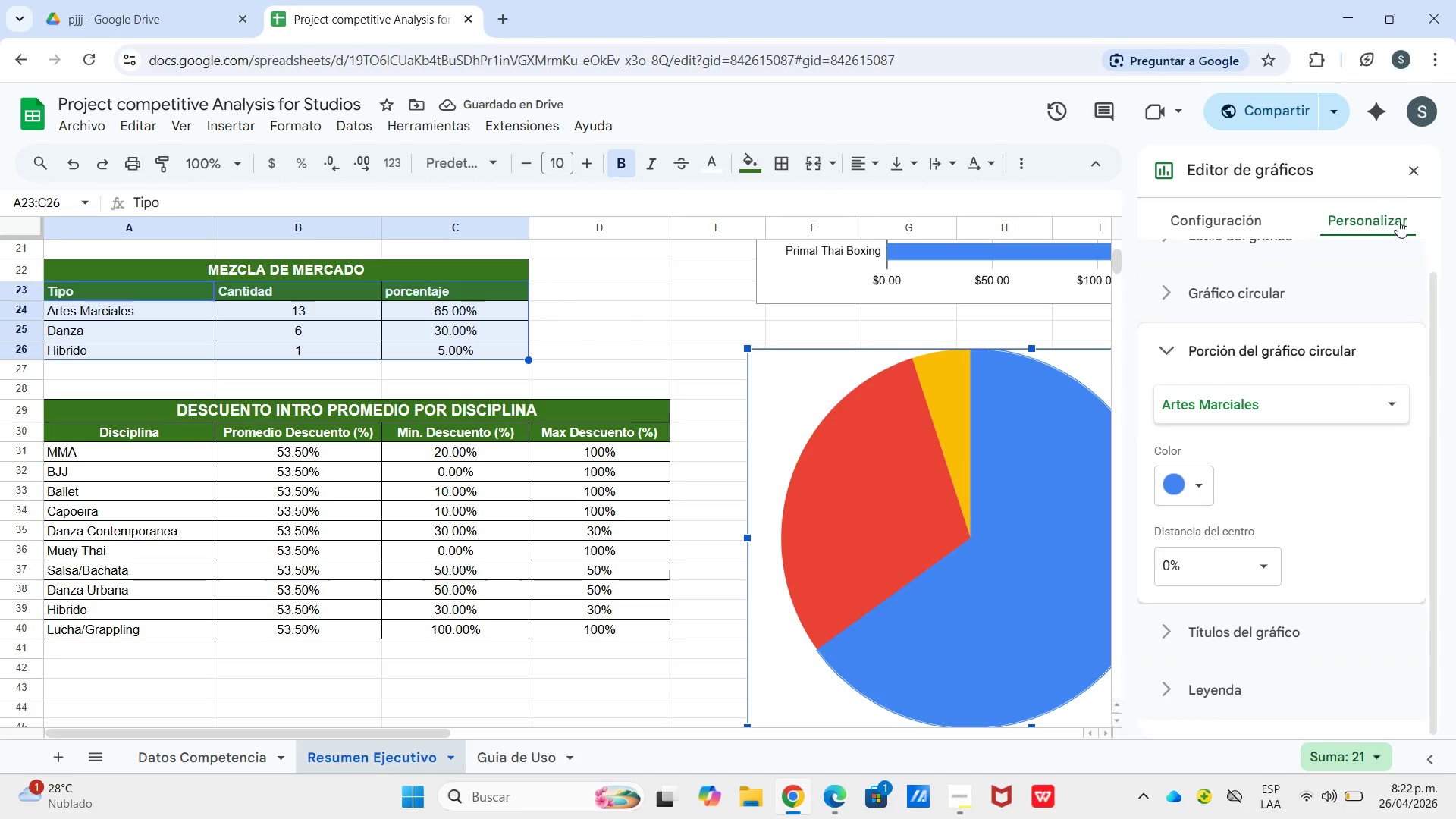 
left_click([1403, 177])
 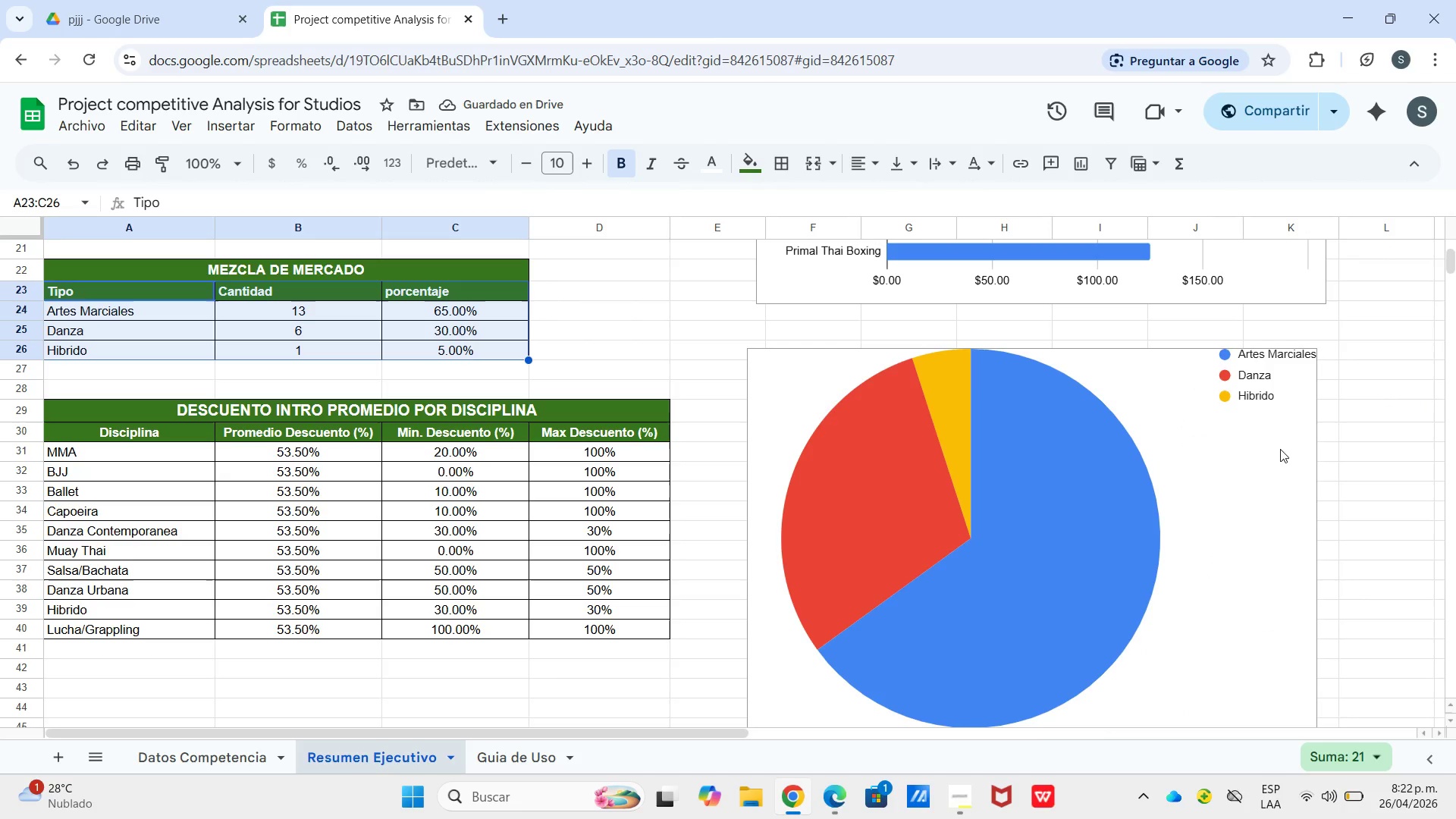 
left_click_drag(start_coordinate=[1233, 510], to_coordinate=[1221, 447])
 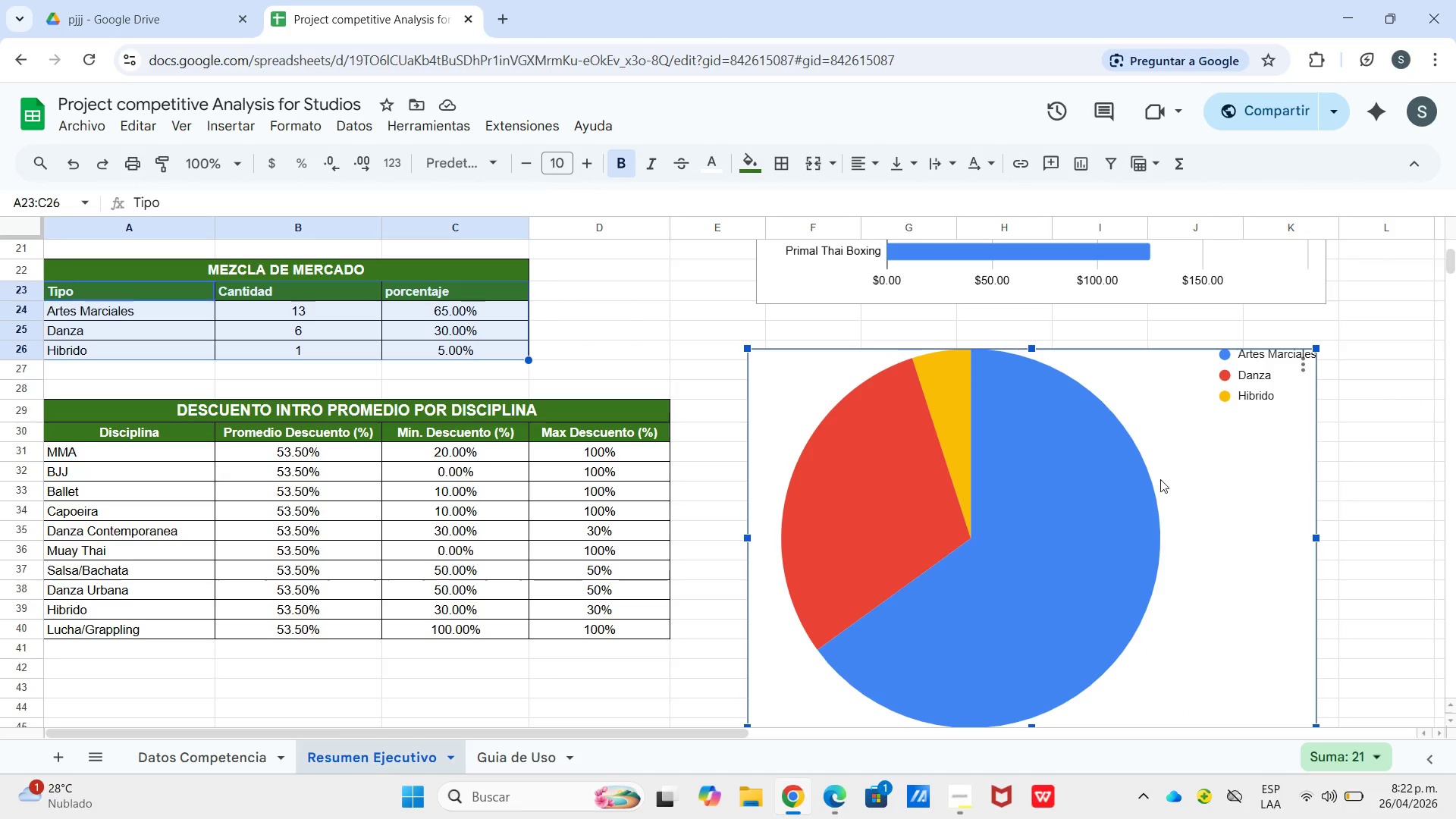 
left_click_drag(start_coordinate=[1160, 482], to_coordinate=[1178, 415])
 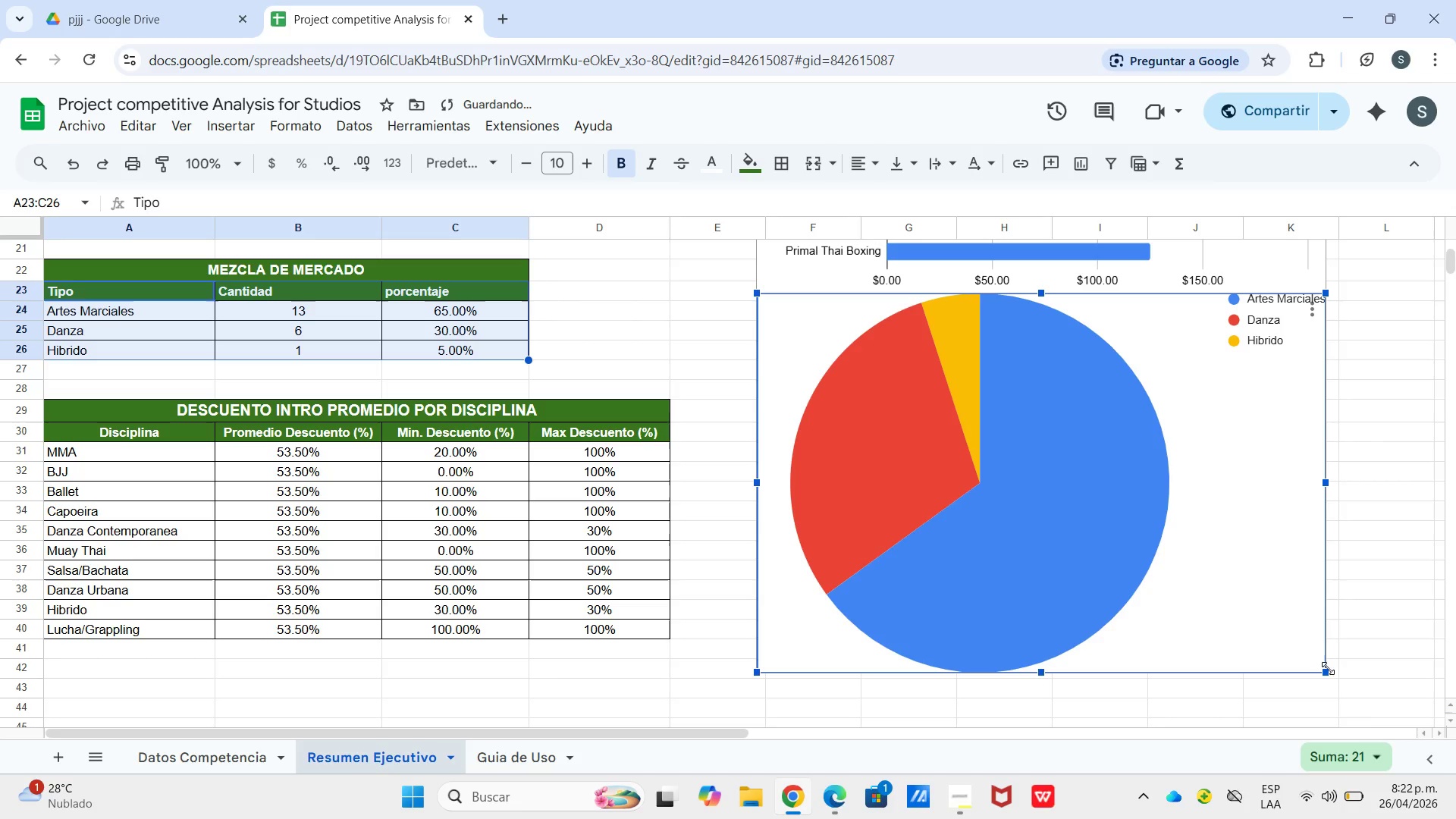 
left_click_drag(start_coordinate=[1327, 673], to_coordinate=[1059, 513])
 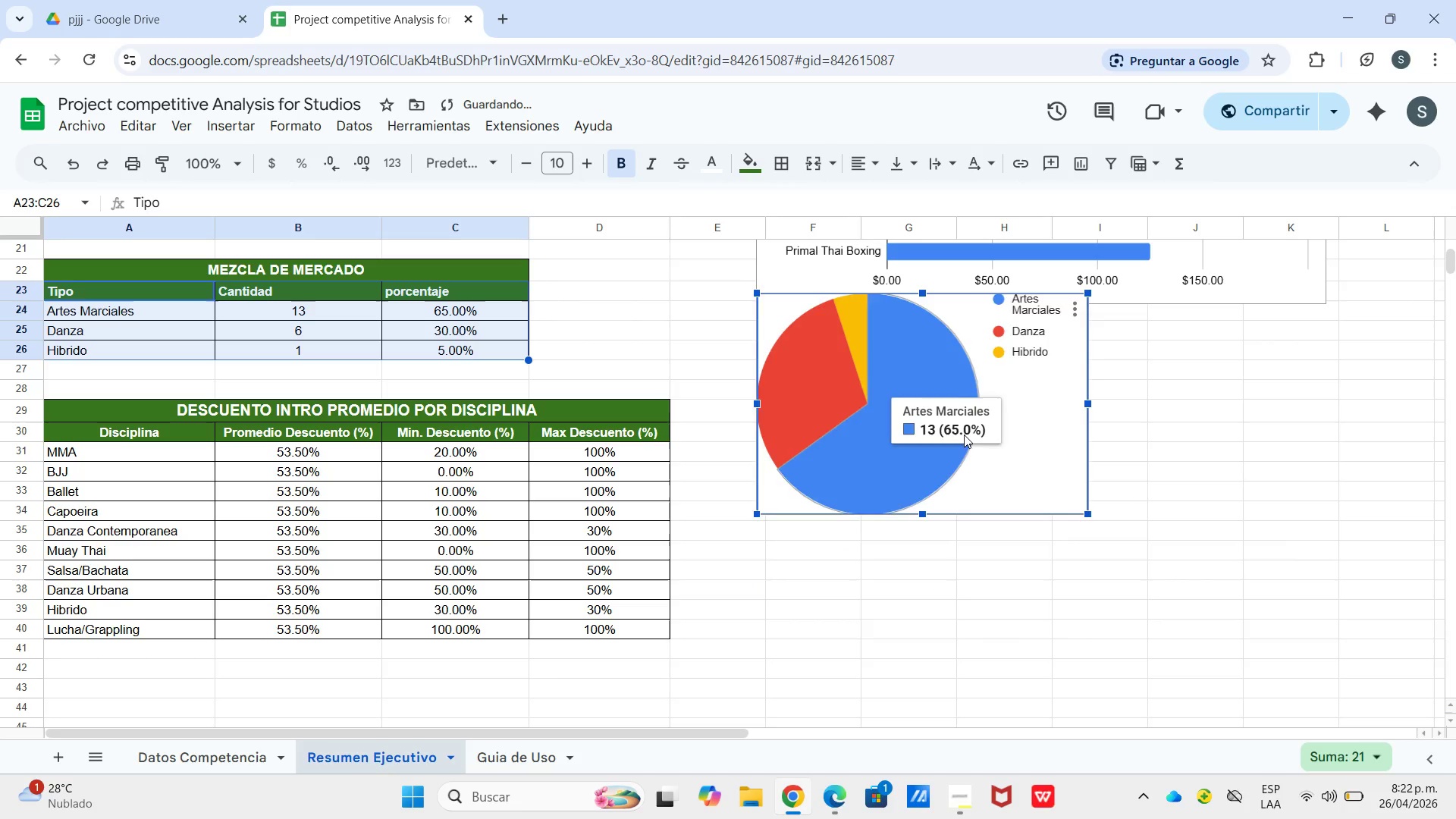 
left_click_drag(start_coordinate=[964, 435], to_coordinate=[1018, 462])
 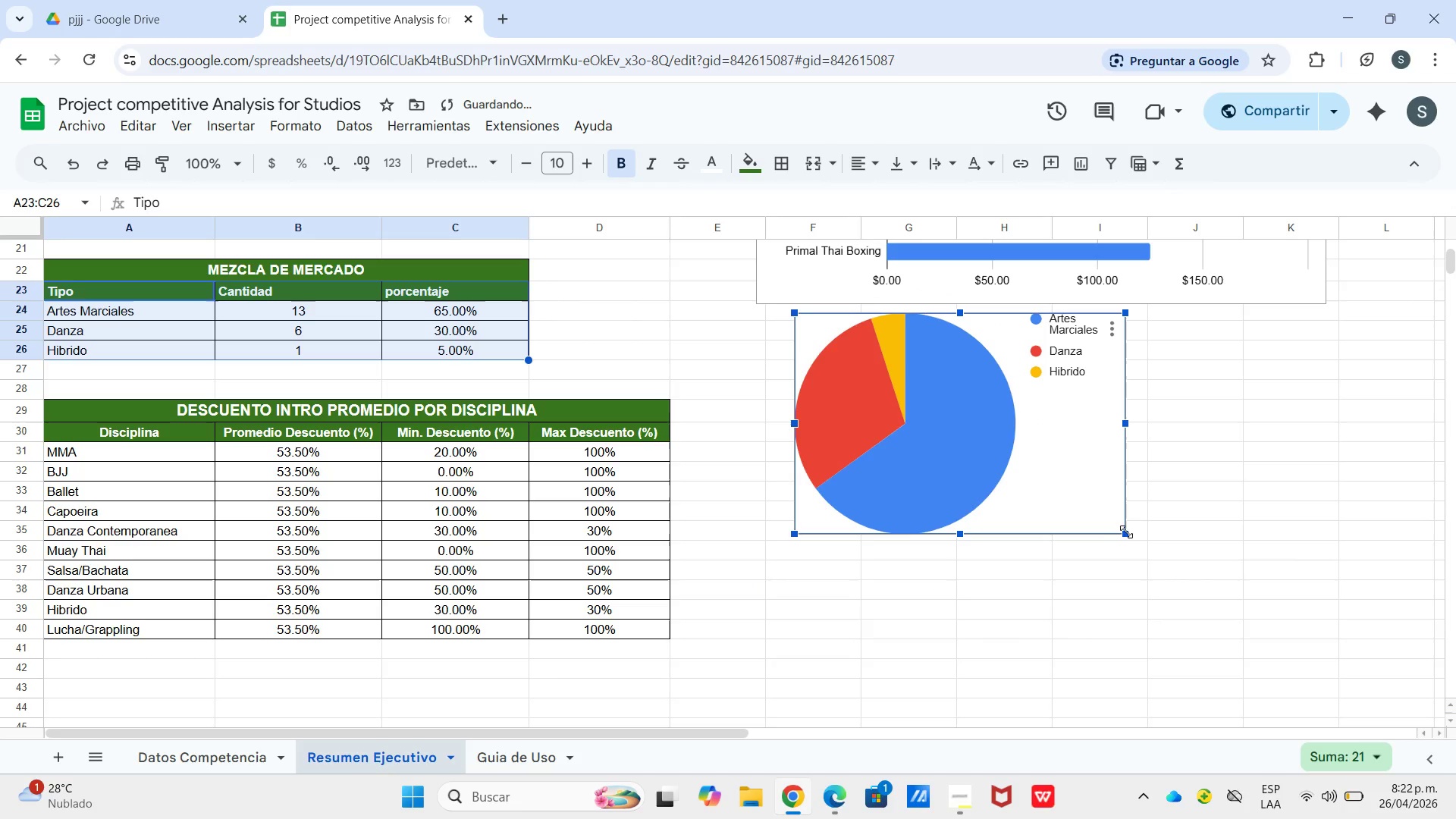 
left_click_drag(start_coordinate=[1125, 529], to_coordinate=[1159, 546])
 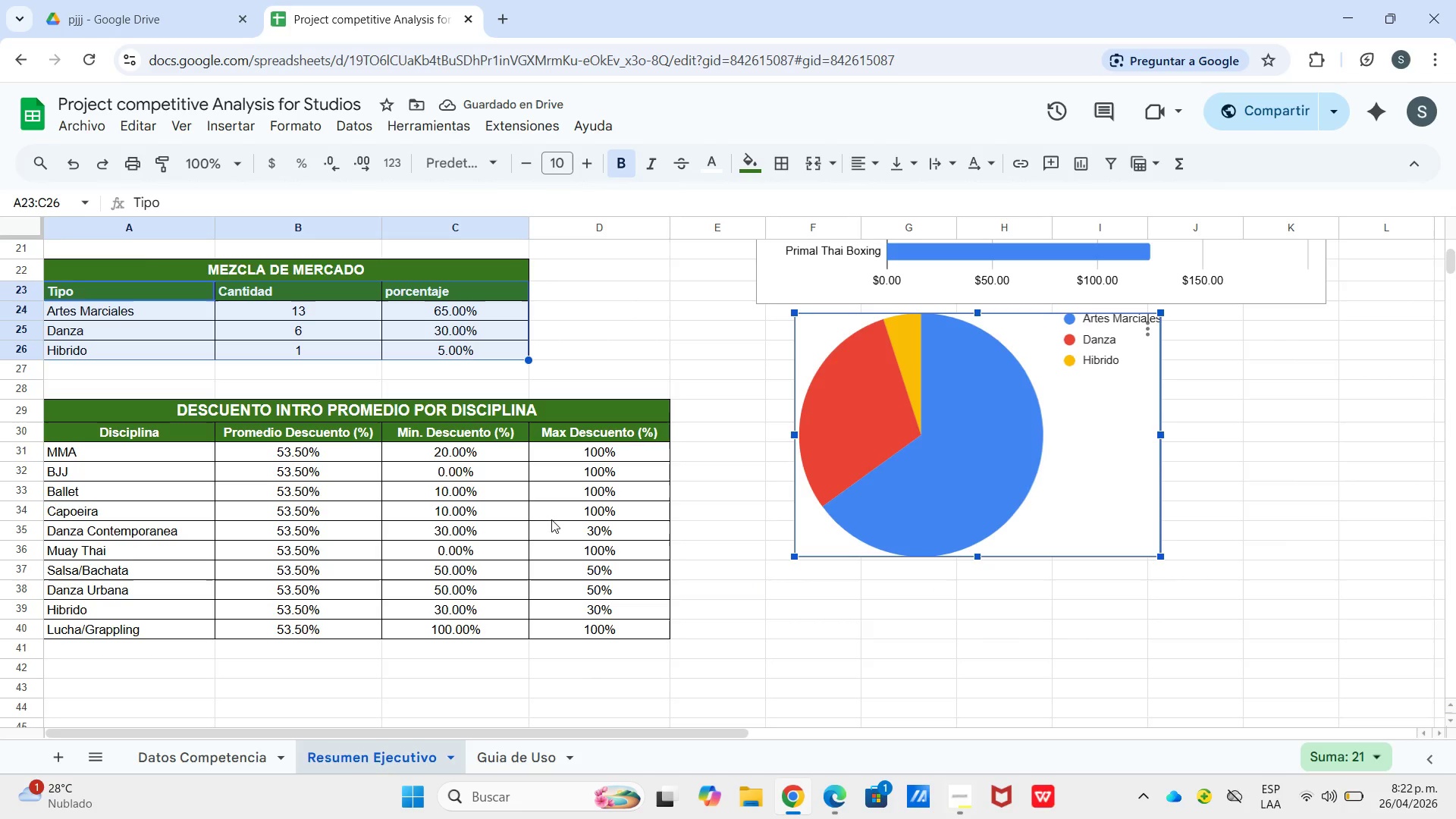 
left_click([80, 130])
 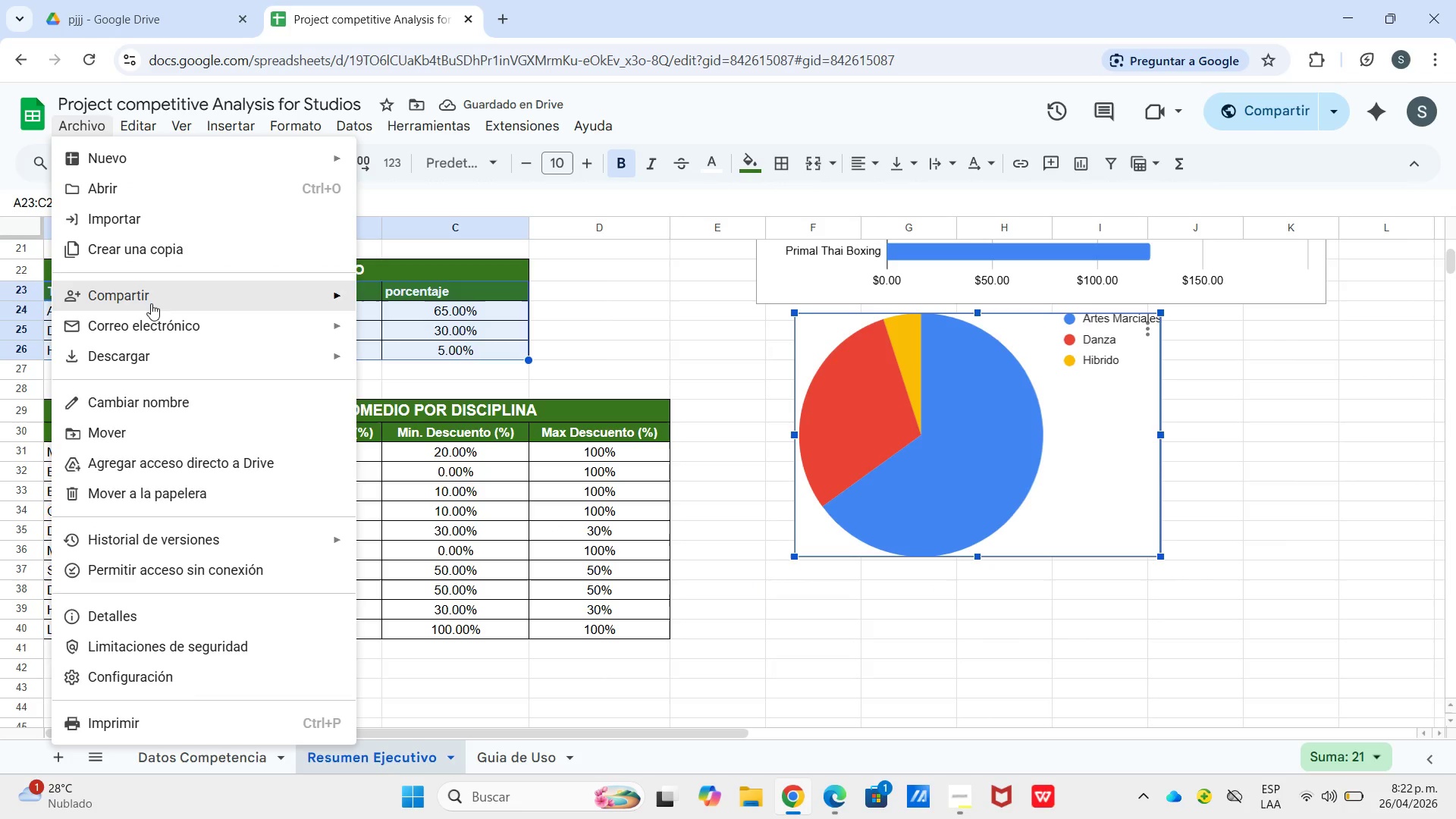 
left_click([151, 303])
 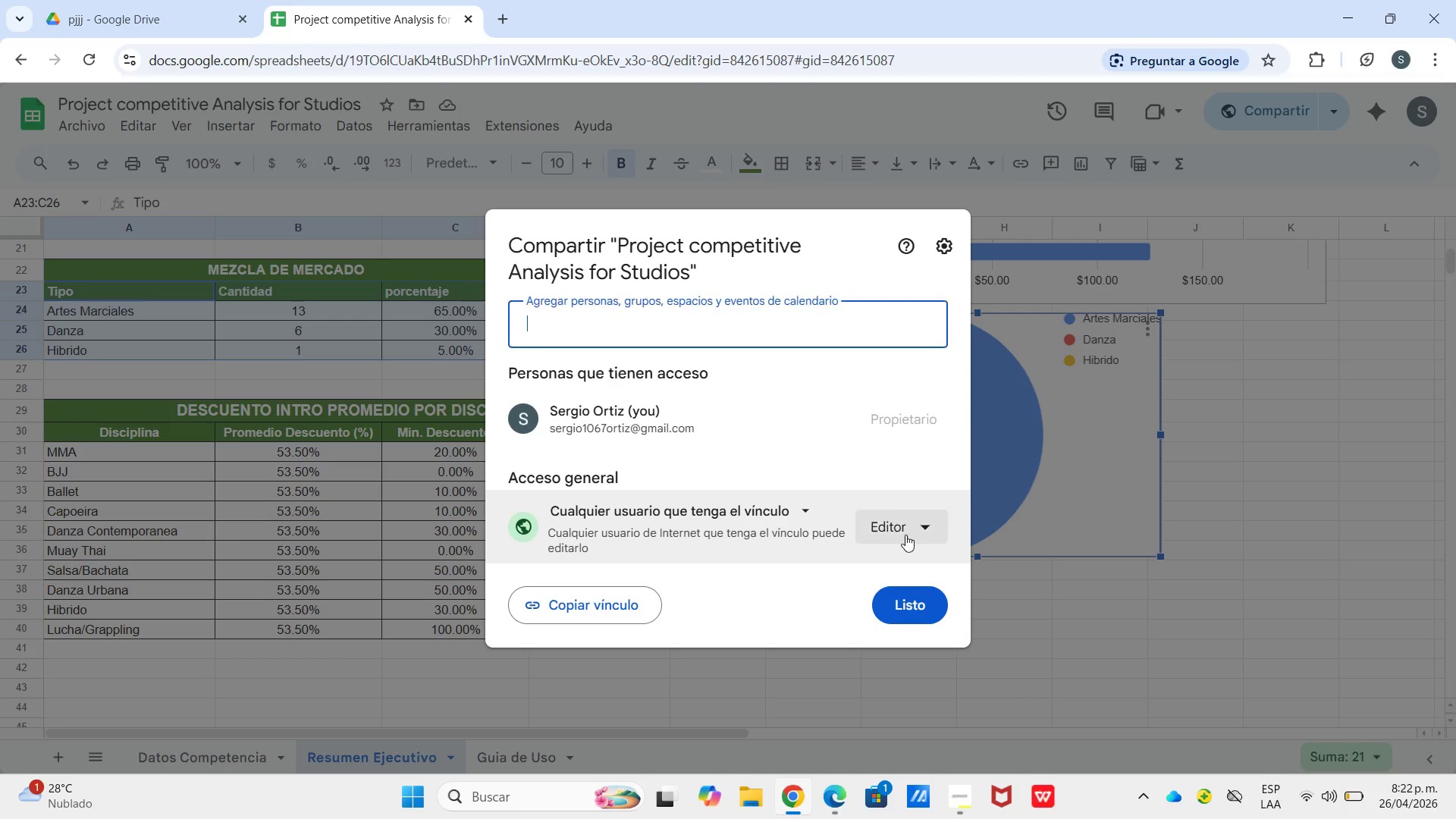 
left_click([602, 605])
 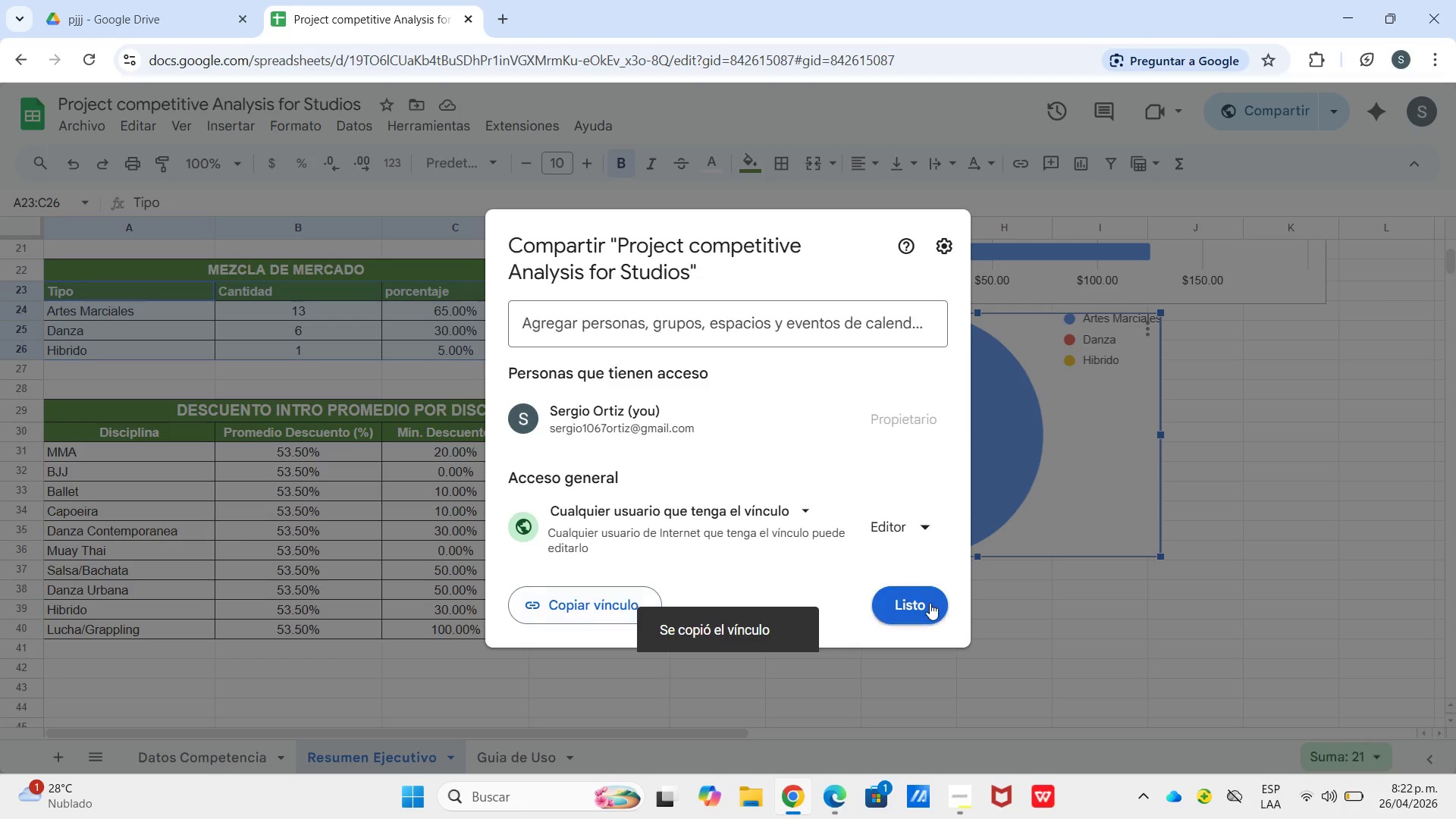 
left_click([920, 603])
 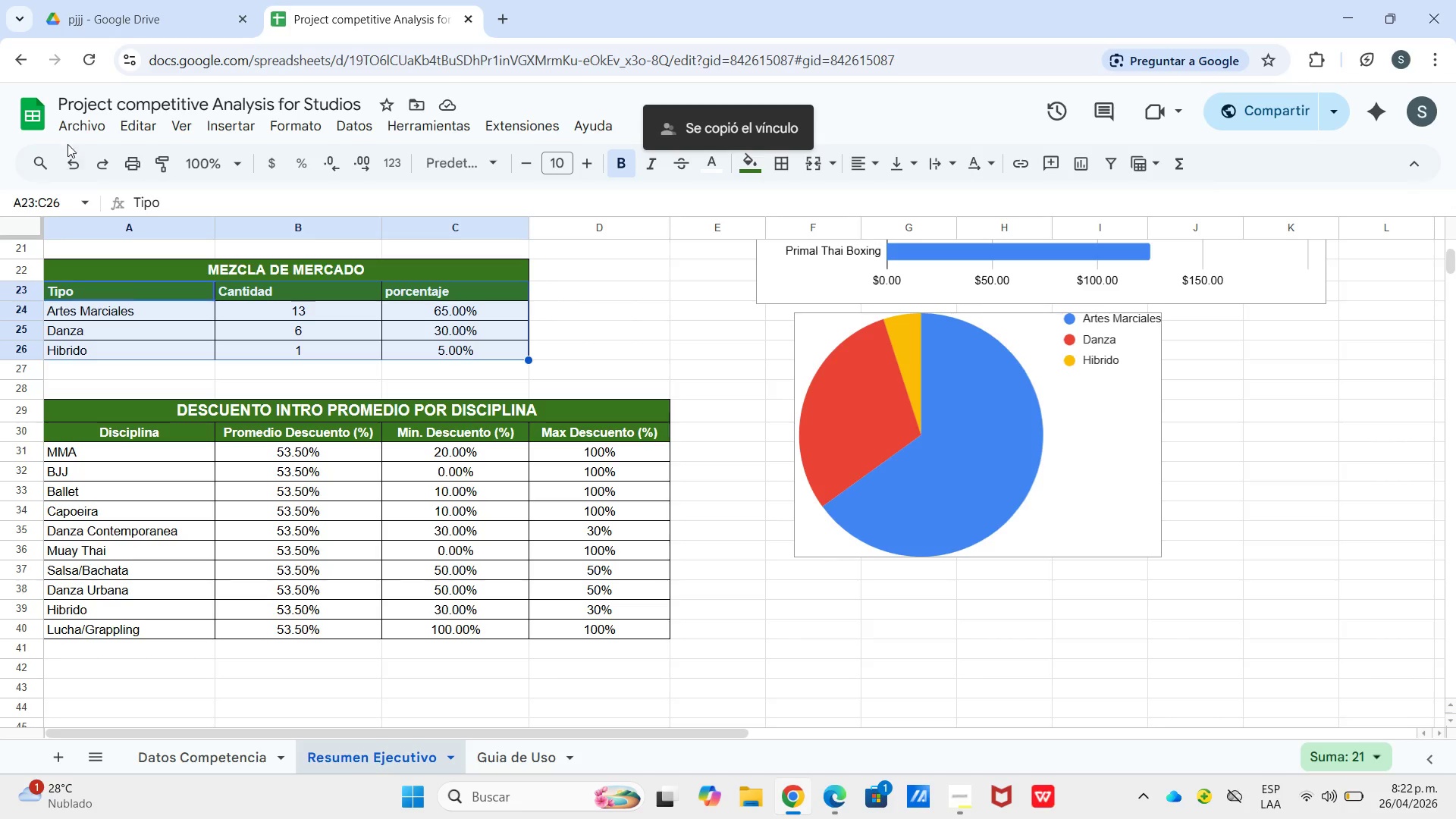 
left_click([74, 127])
 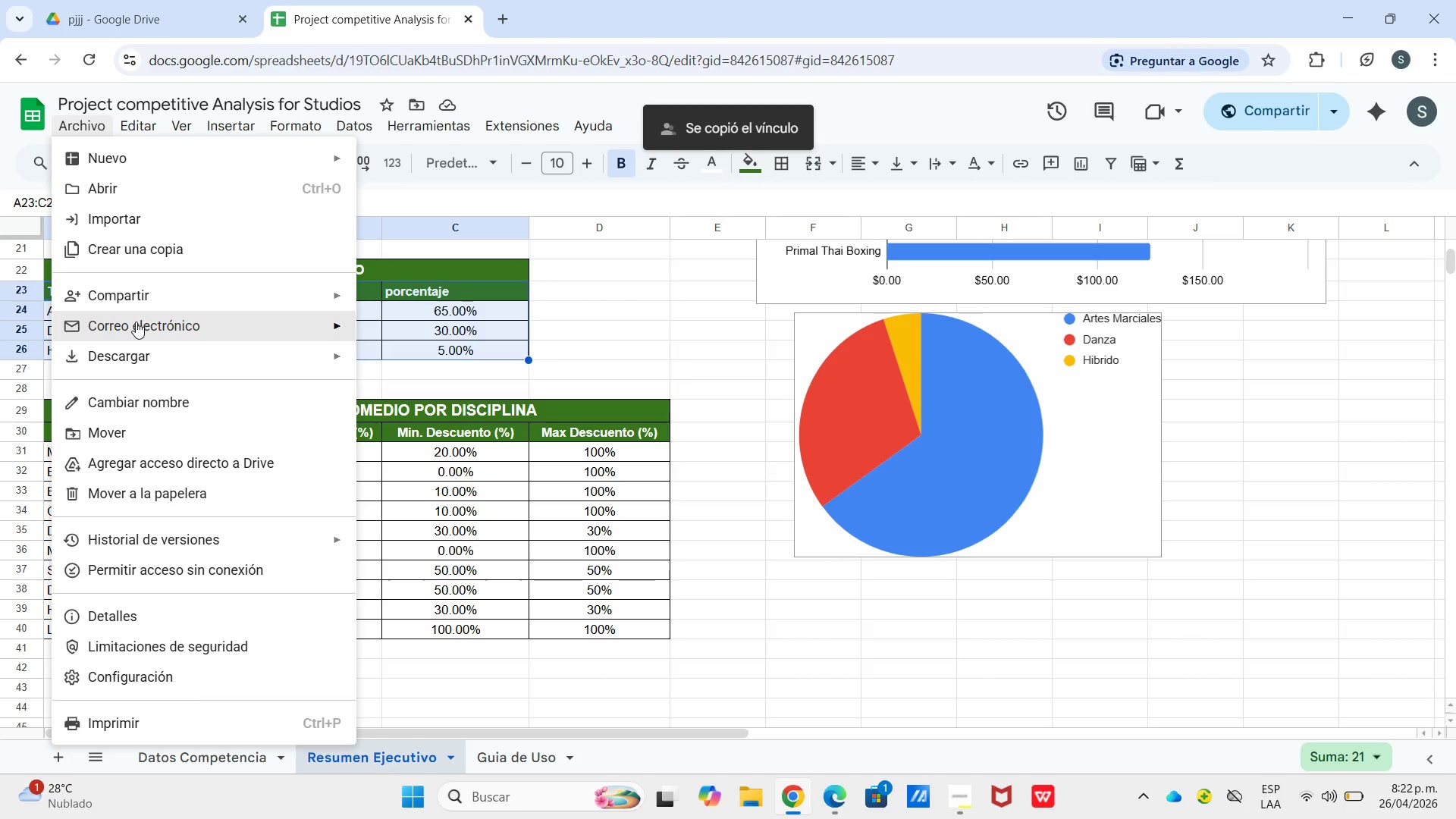 
left_click([140, 362])
 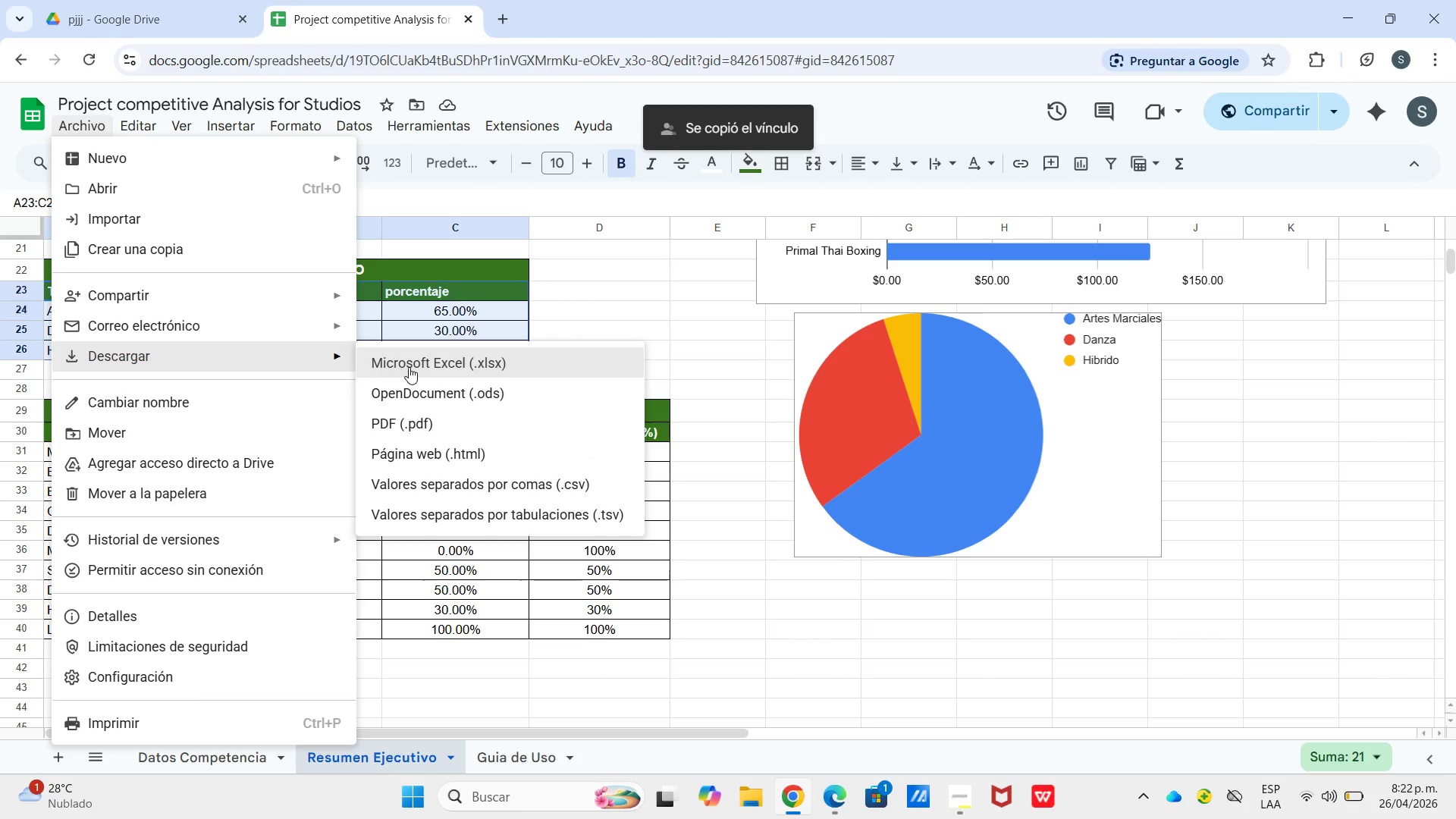 
left_click([412, 362])
 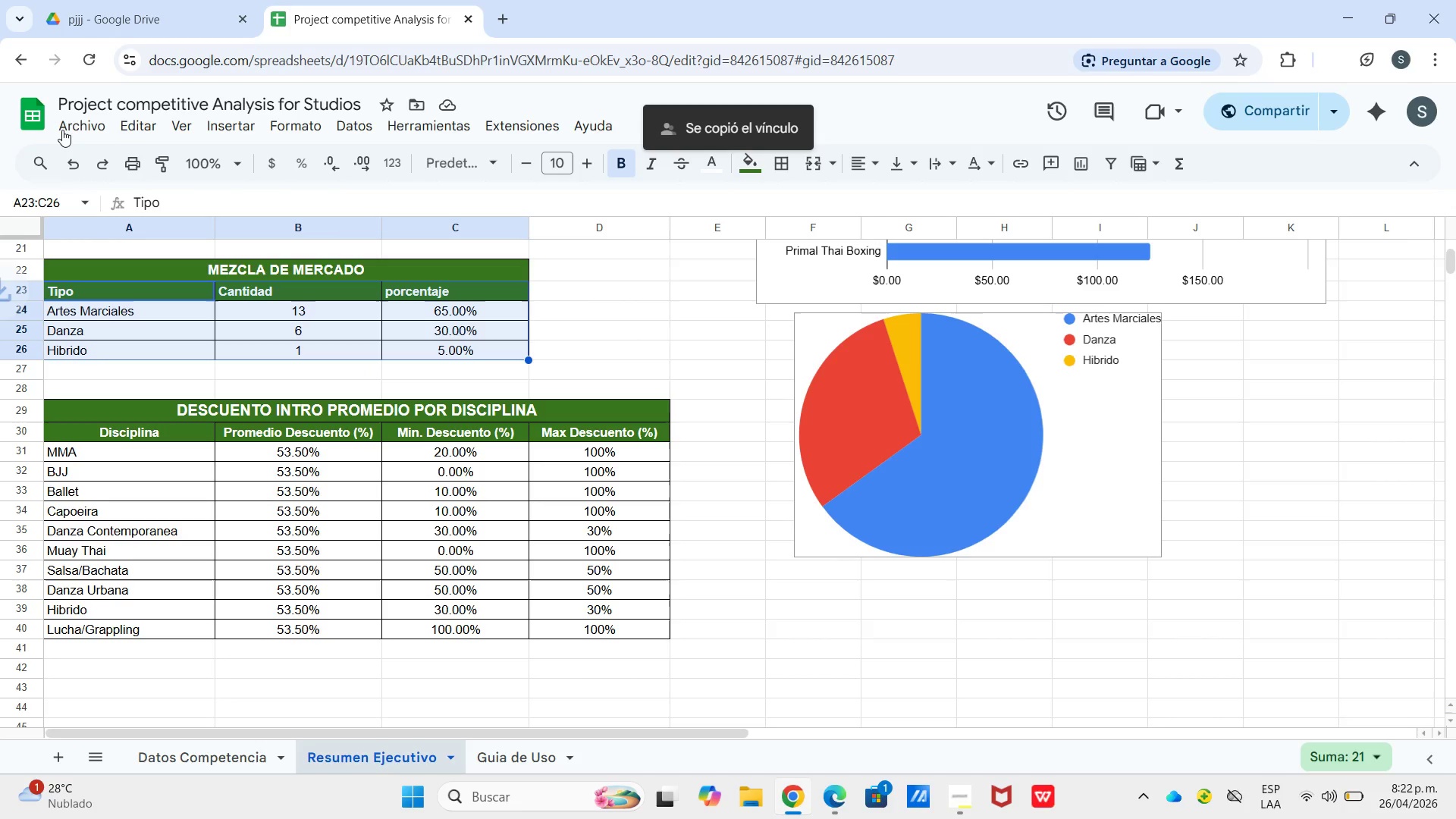 
left_click_drag(start_coordinate=[67, 131], to_coordinate=[72, 133])
 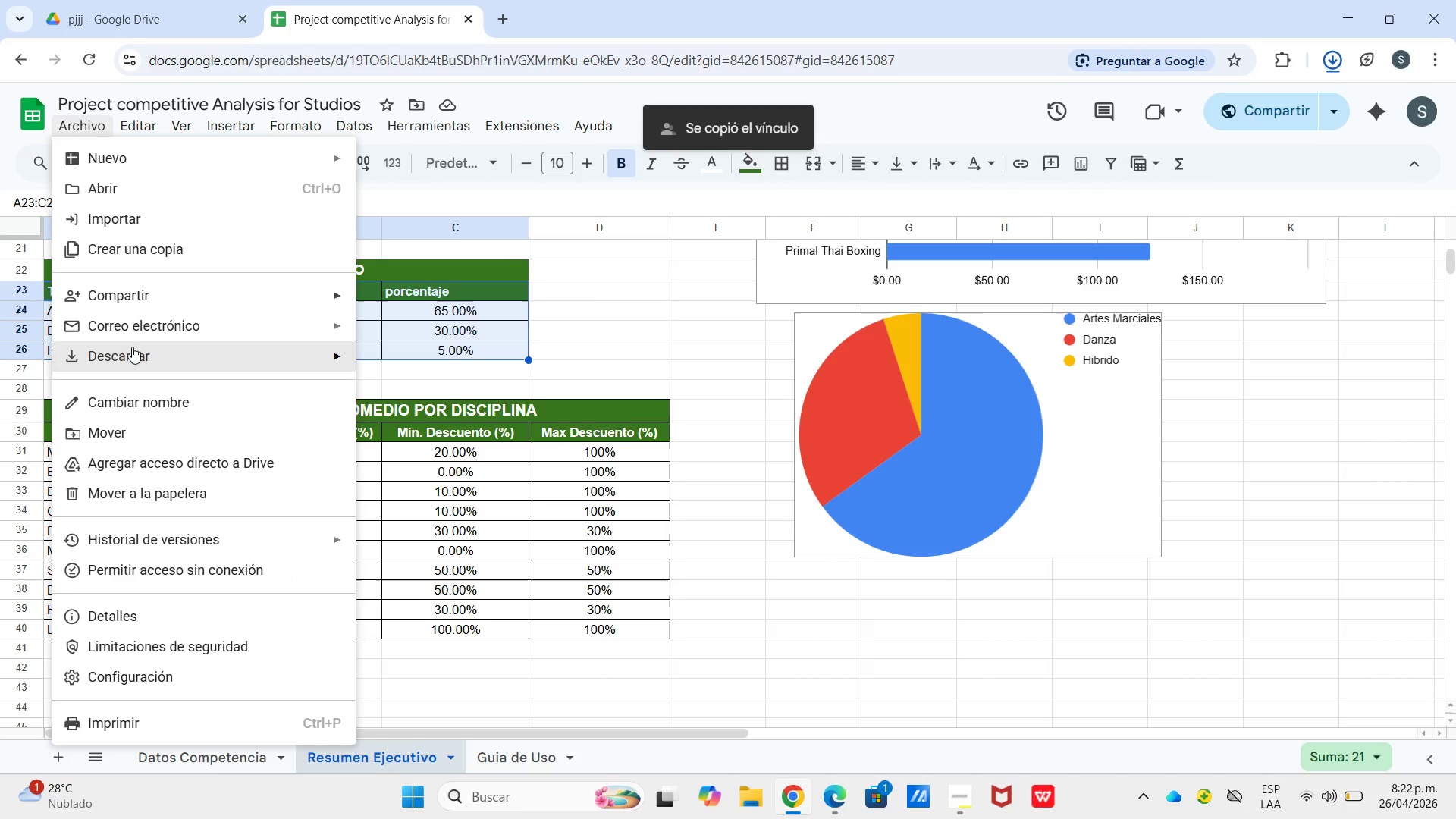 
left_click([126, 356])
 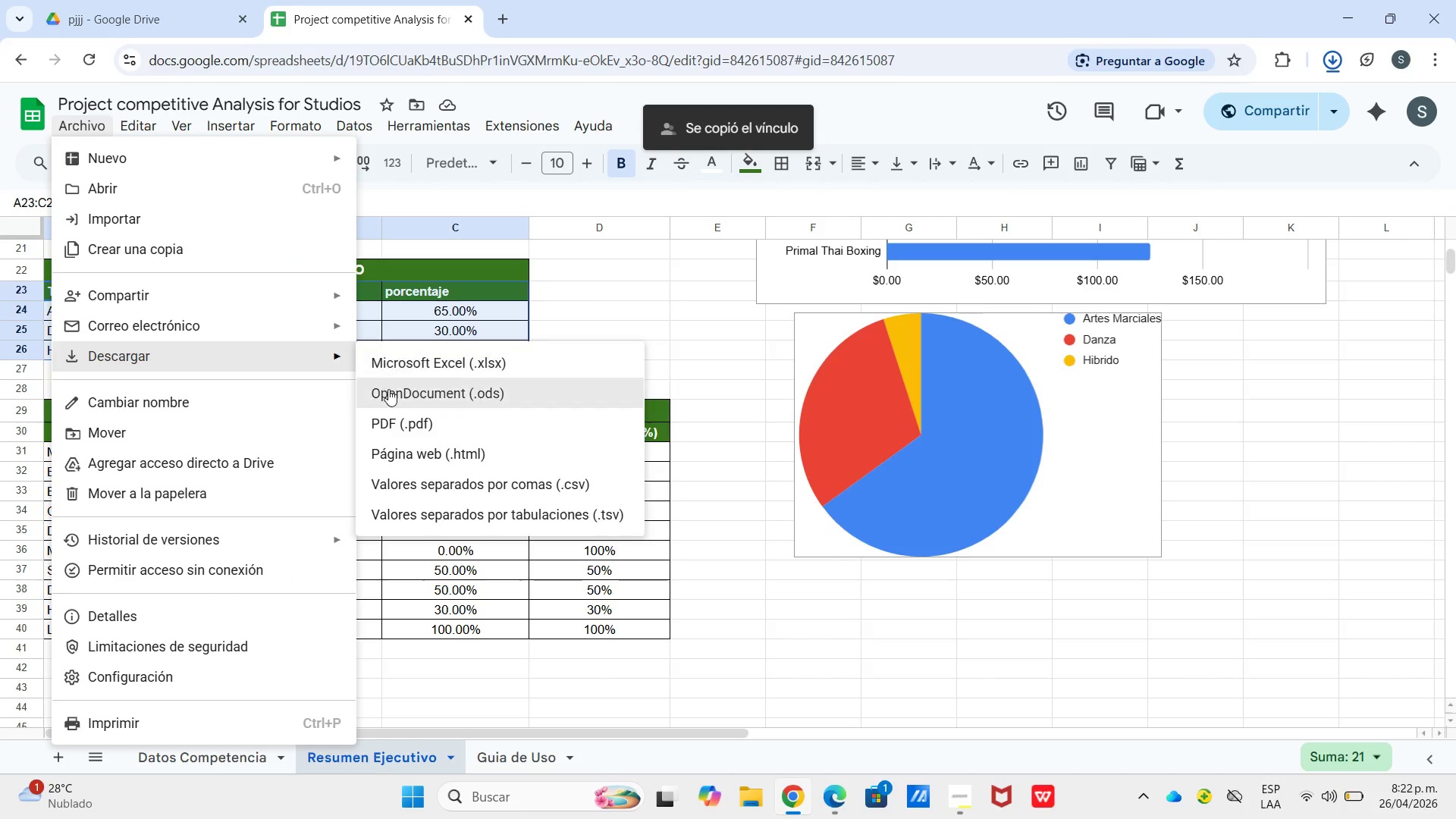 
left_click([389, 391])
 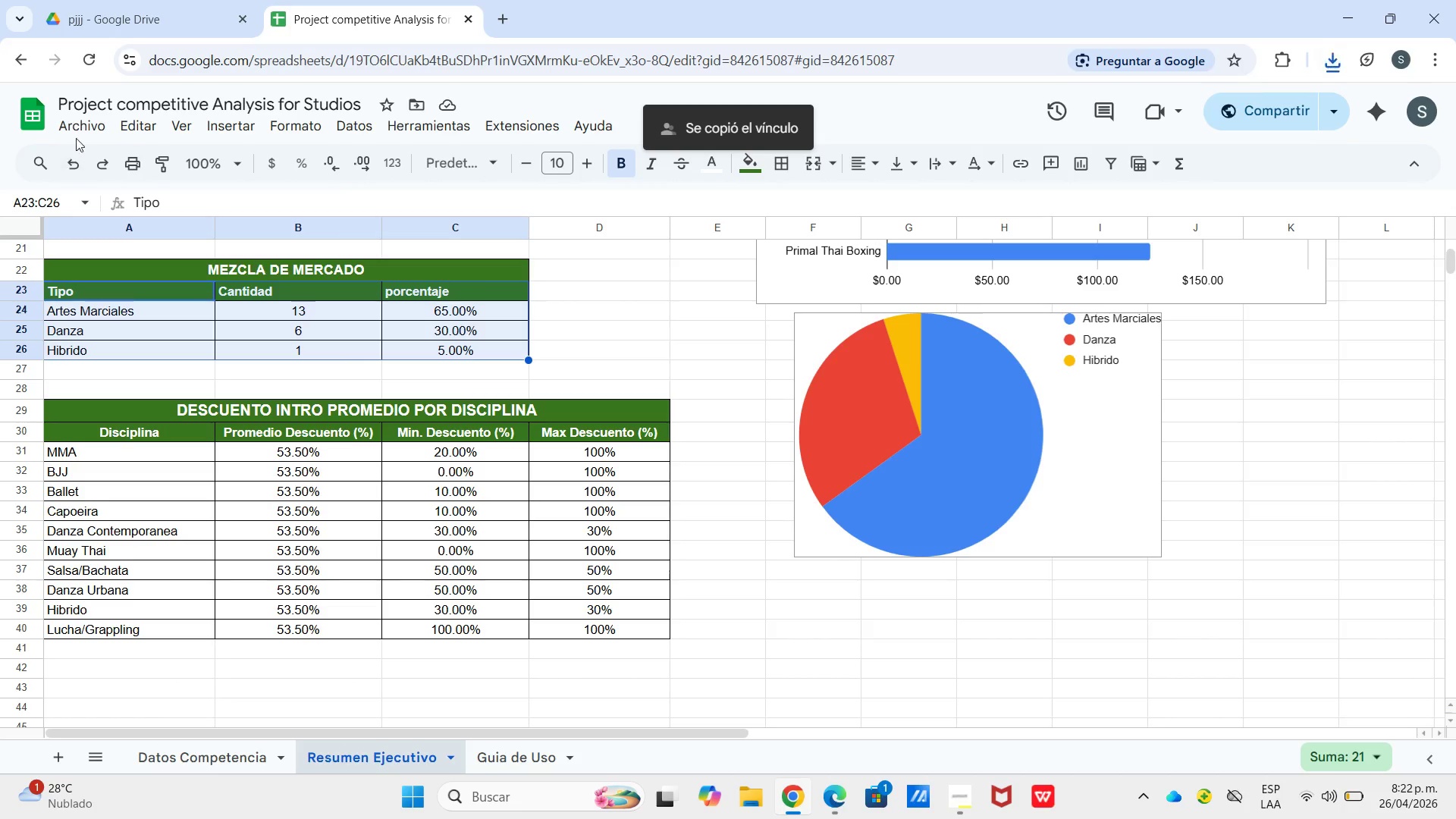 
left_click([77, 132])
 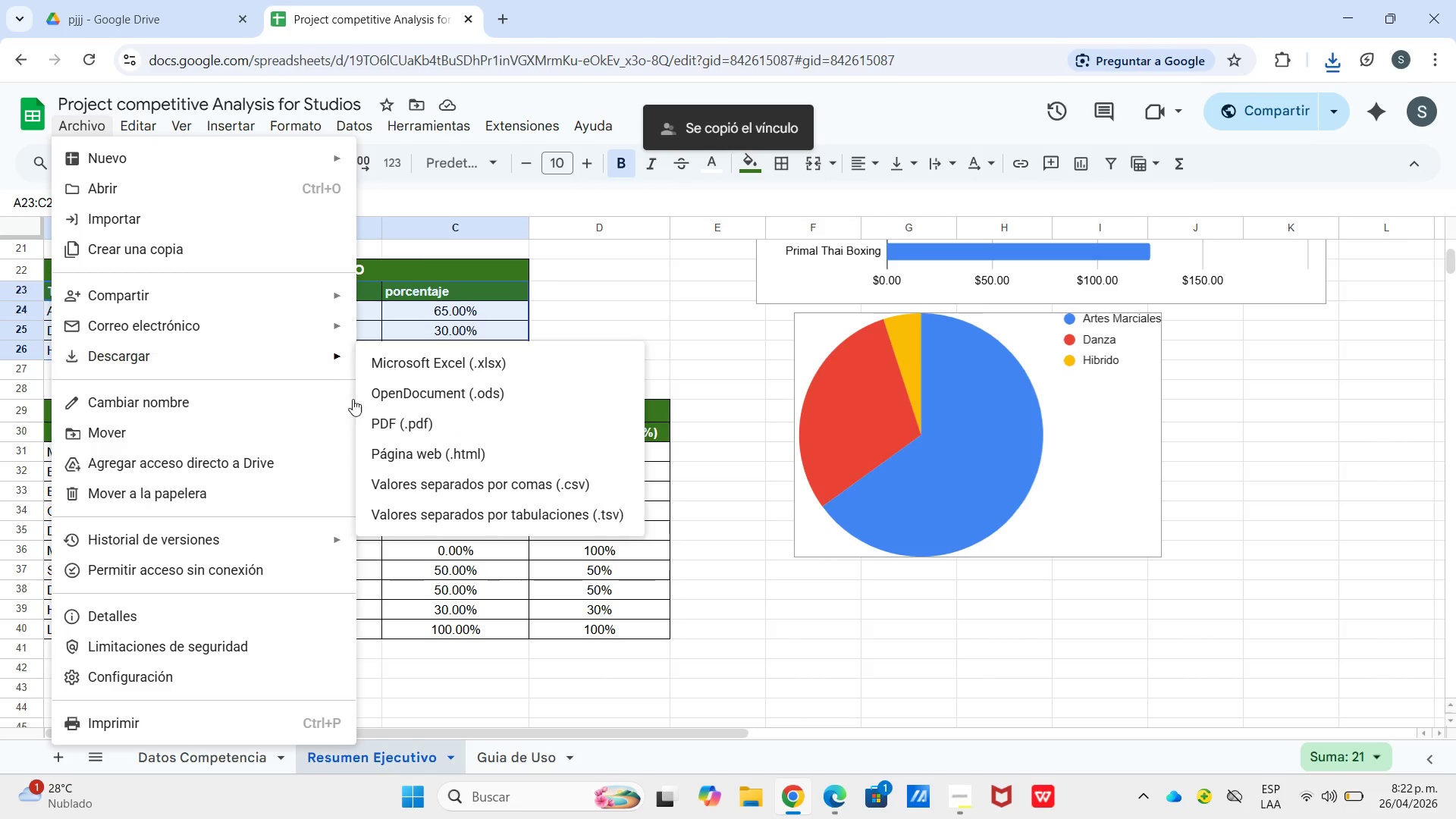 
left_click([401, 422])
 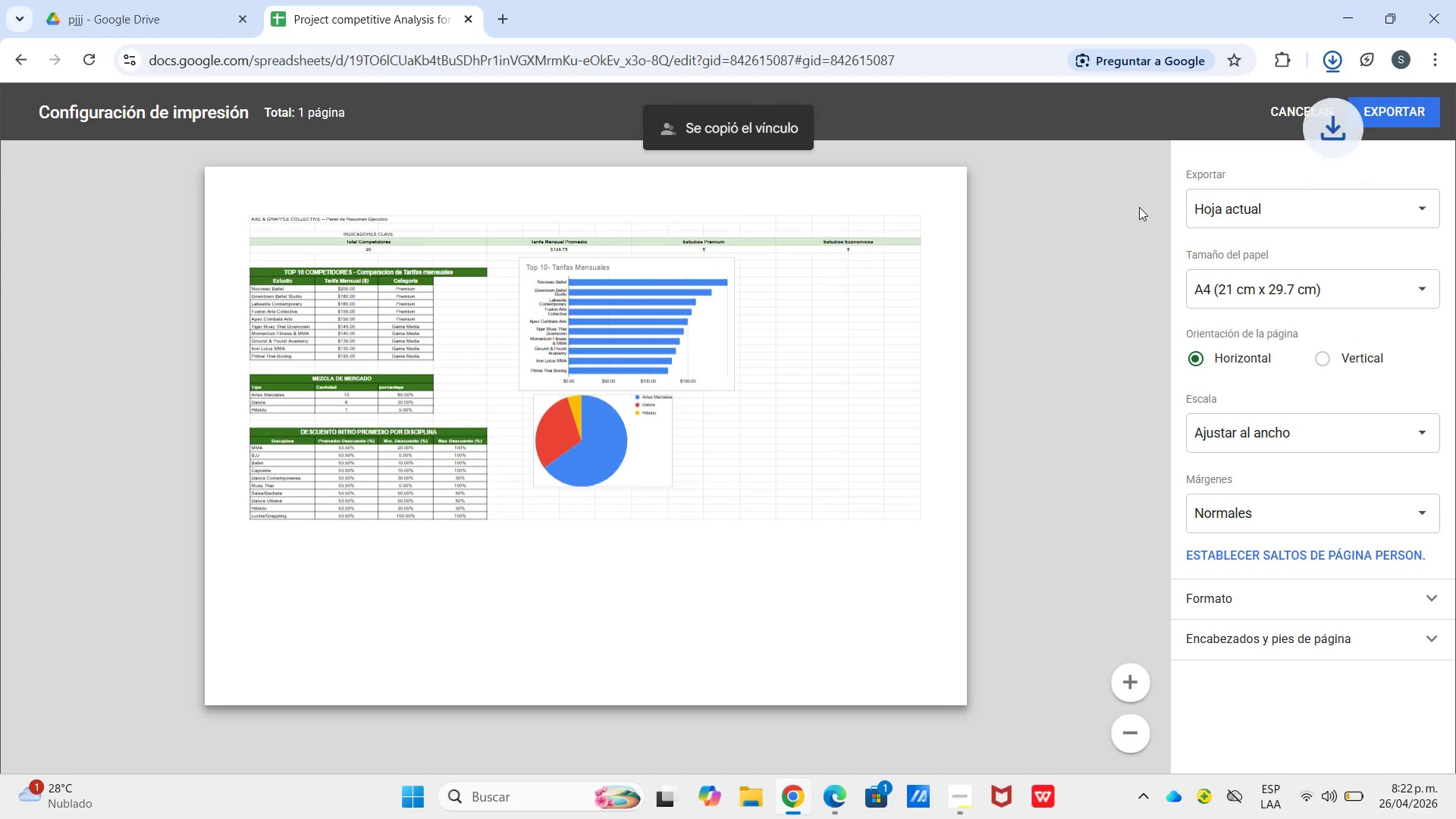 
left_click_drag(start_coordinate=[1216, 205], to_coordinate=[1219, 205])
 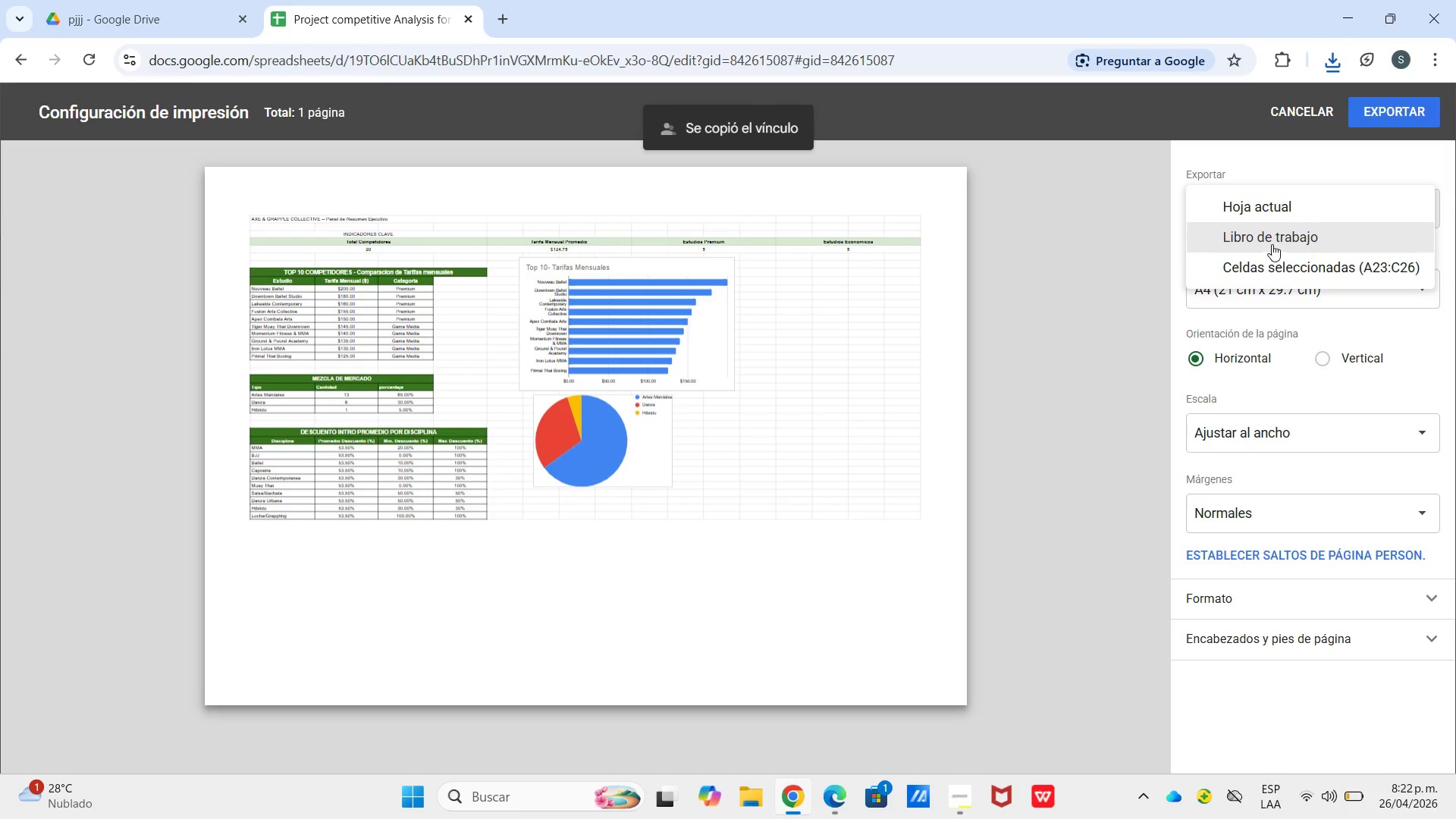 
left_click([1272, 243])
 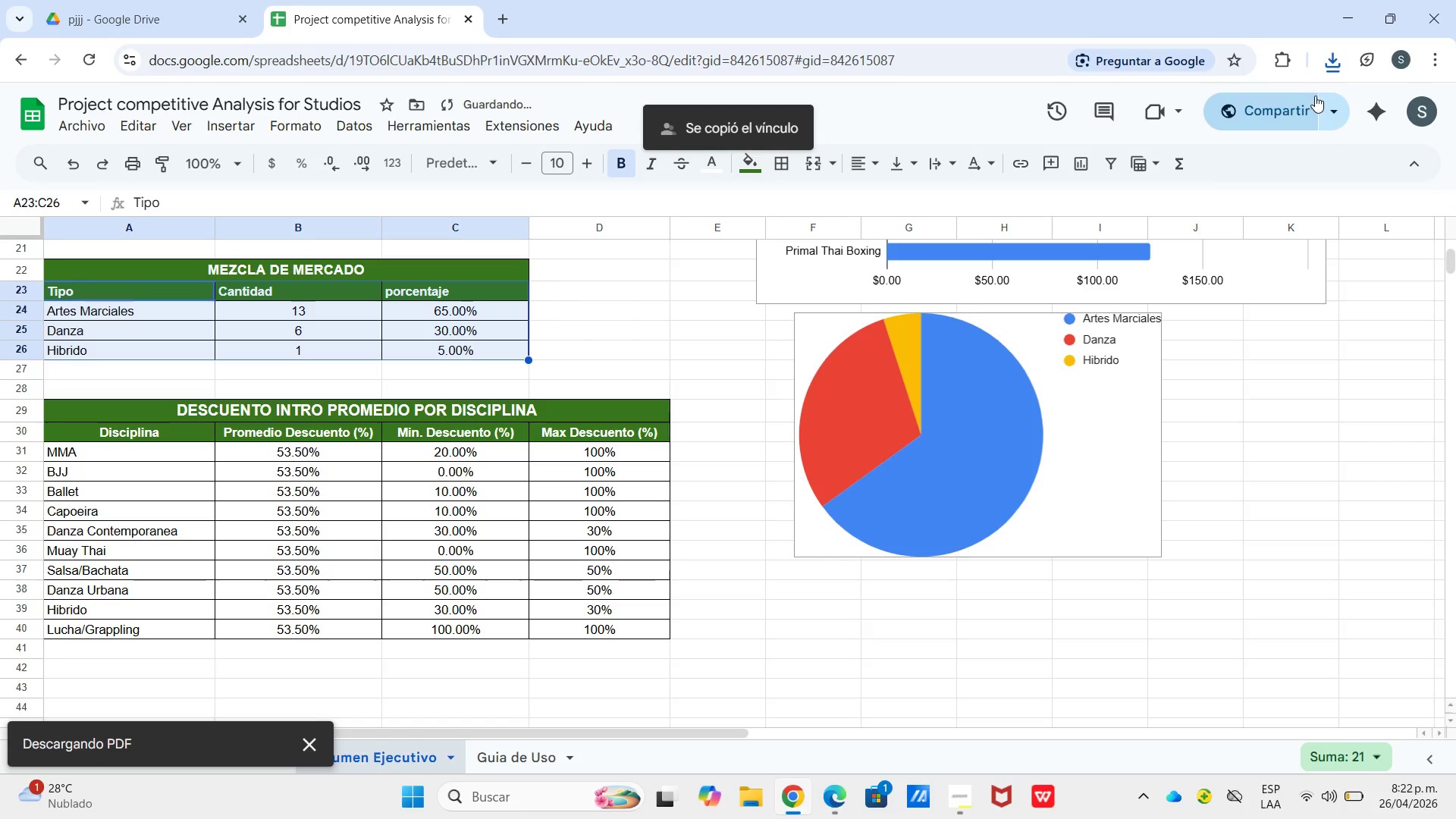 
left_click([1332, 65])
 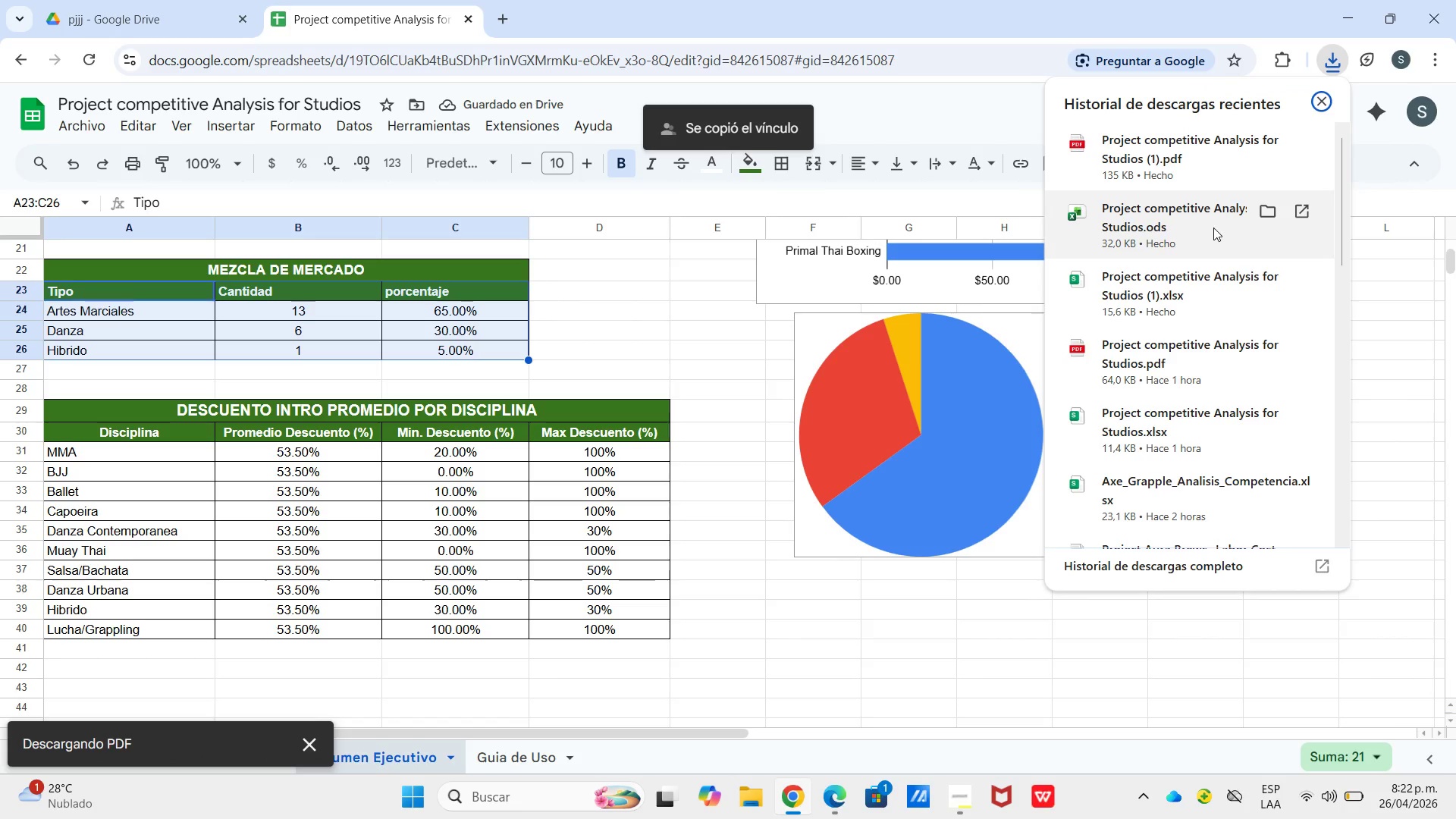 